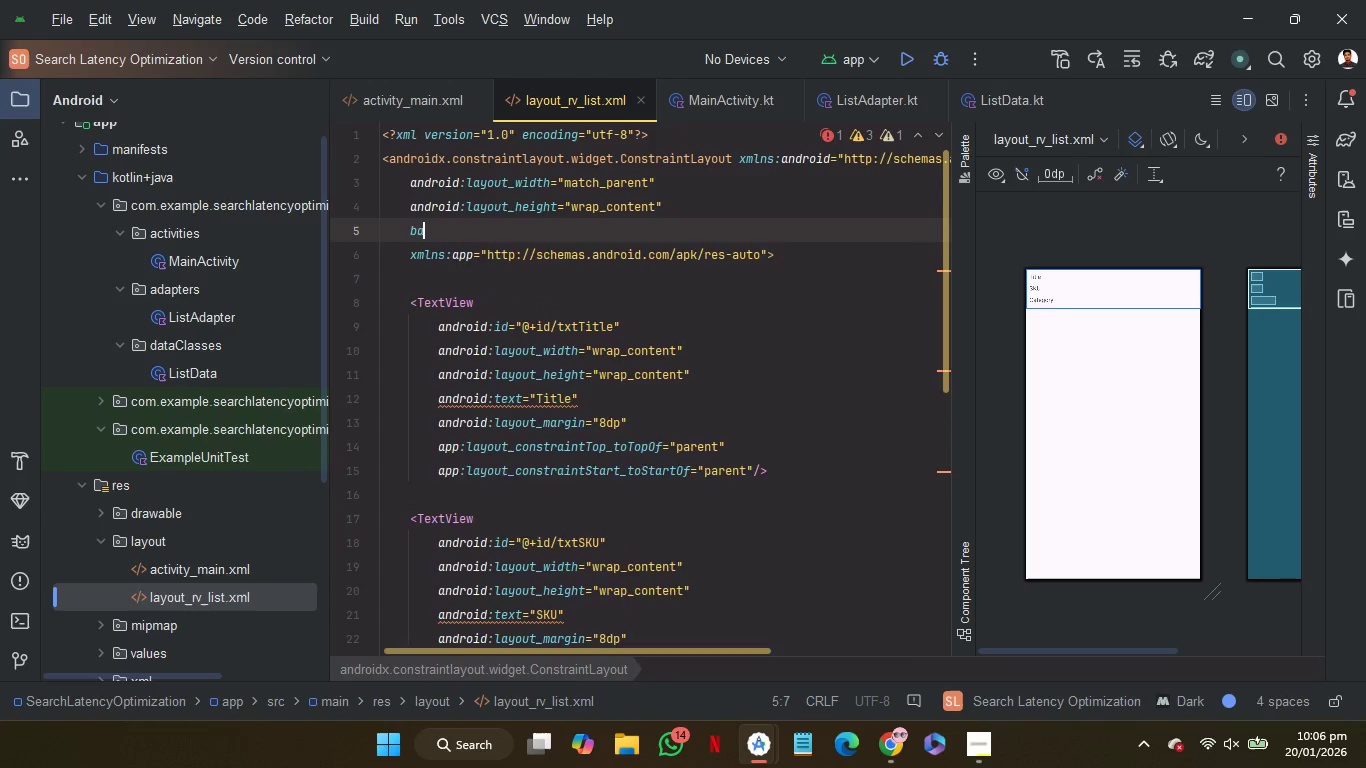 
type(ba)
 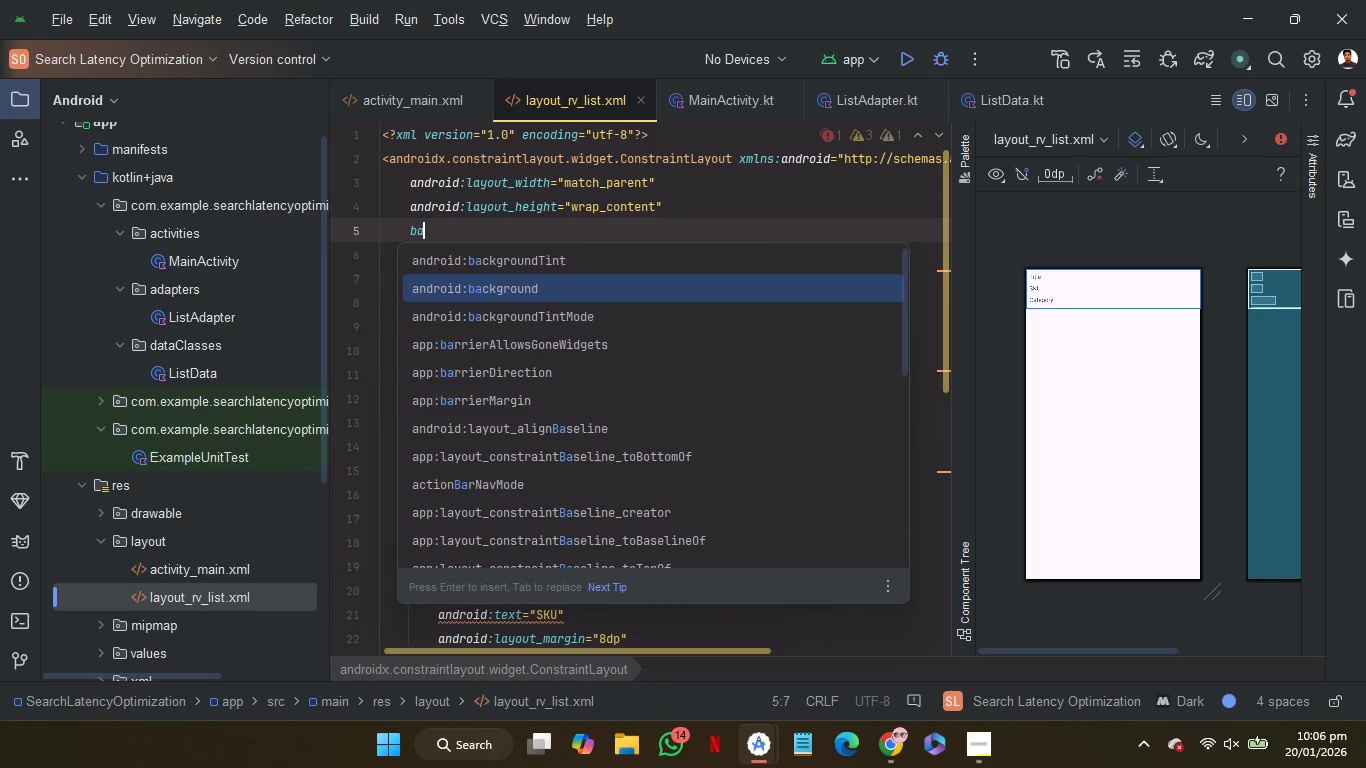 
key(ArrowDown)
 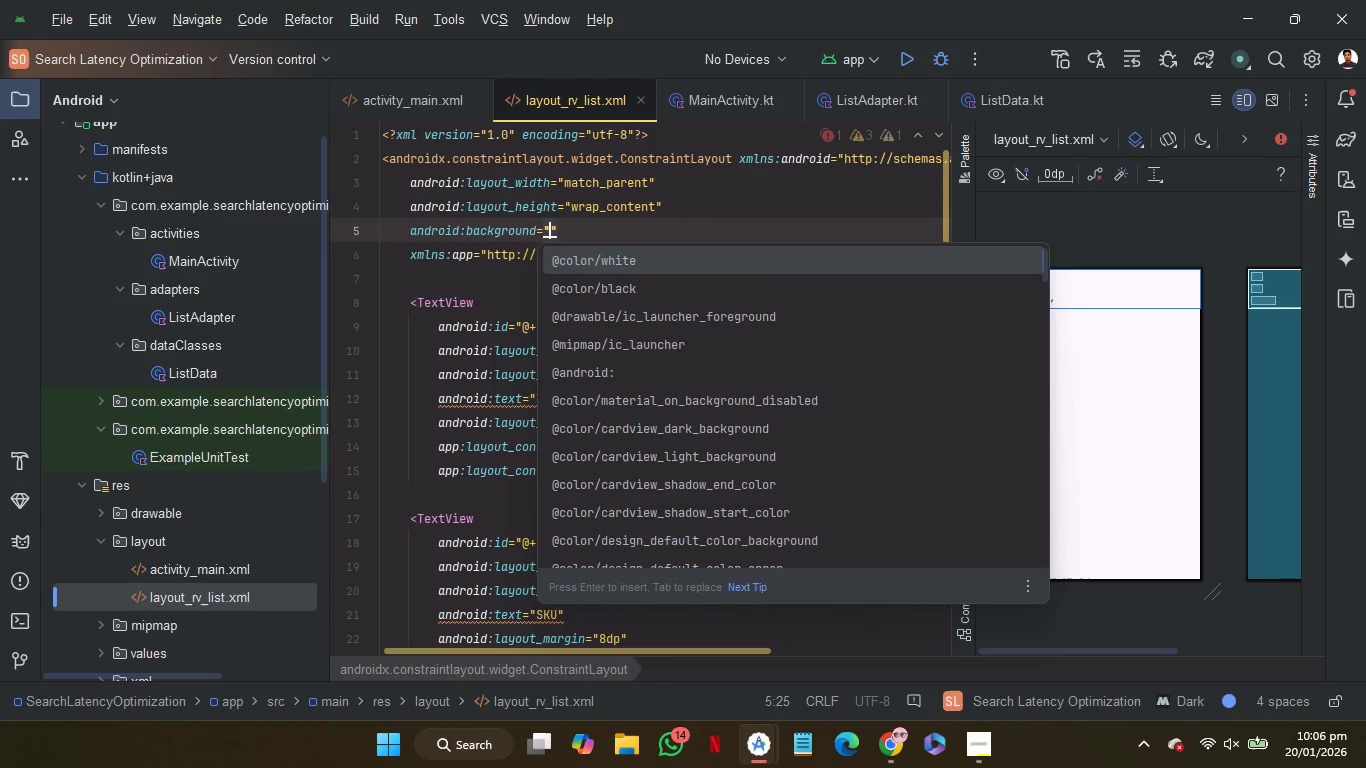 
key(Enter)
 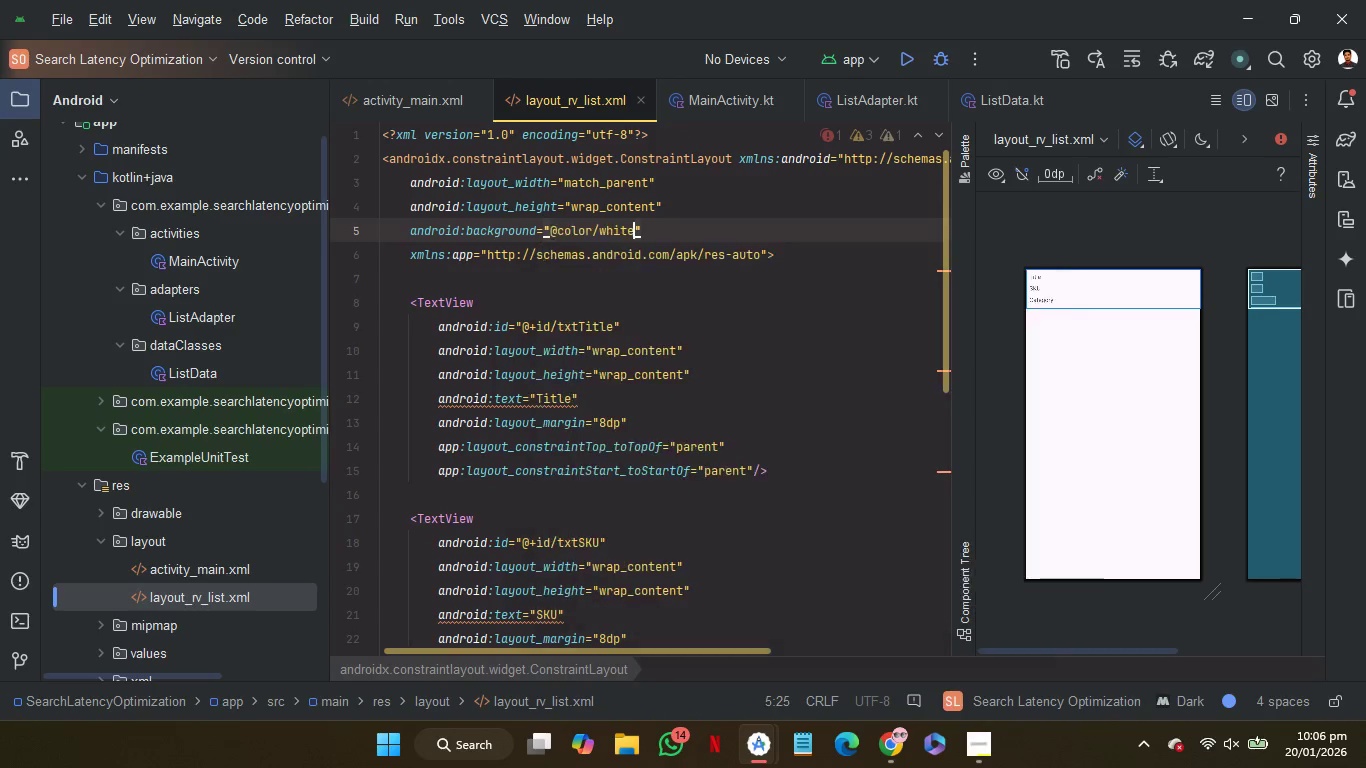 
key(Enter)
 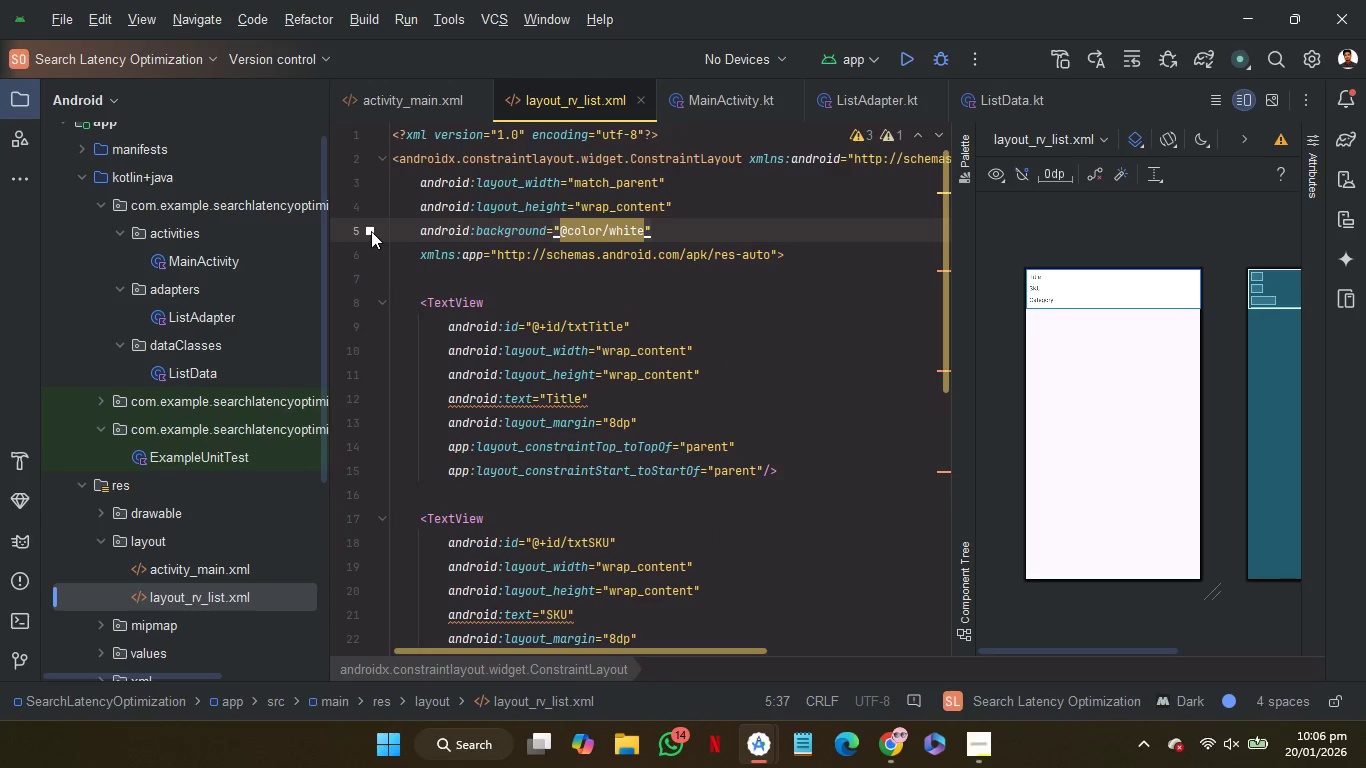 
left_click([371, 231])
 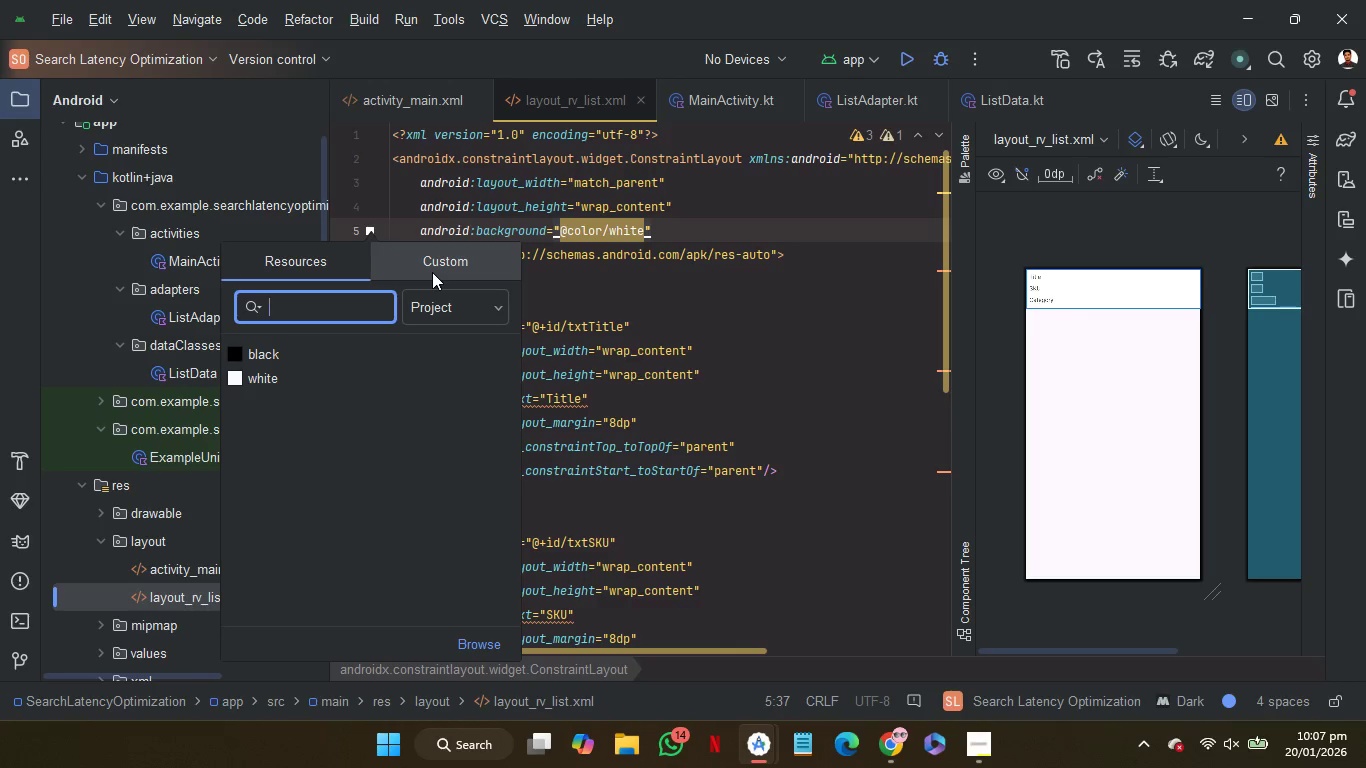 
left_click([432, 272])
 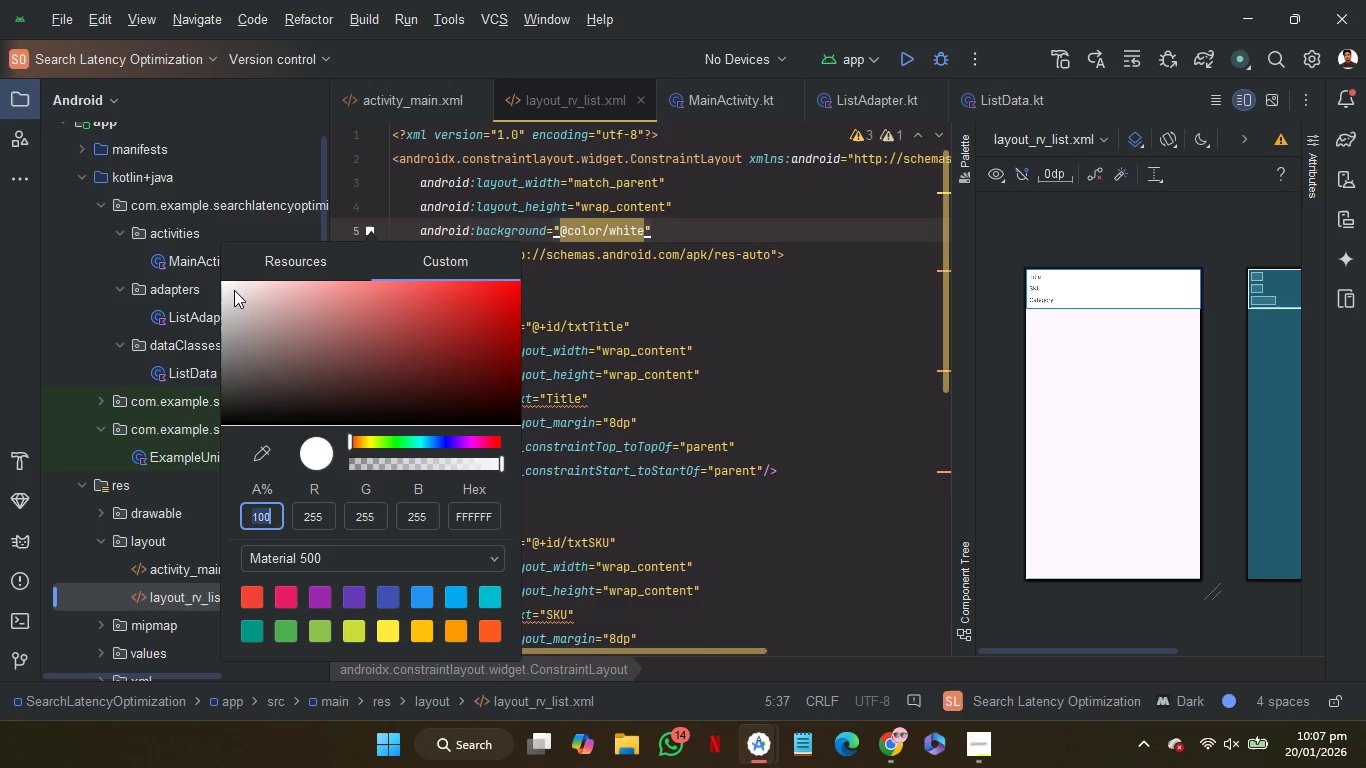 
left_click_drag(start_coordinate=[232, 302], to_coordinate=[218, 303])
 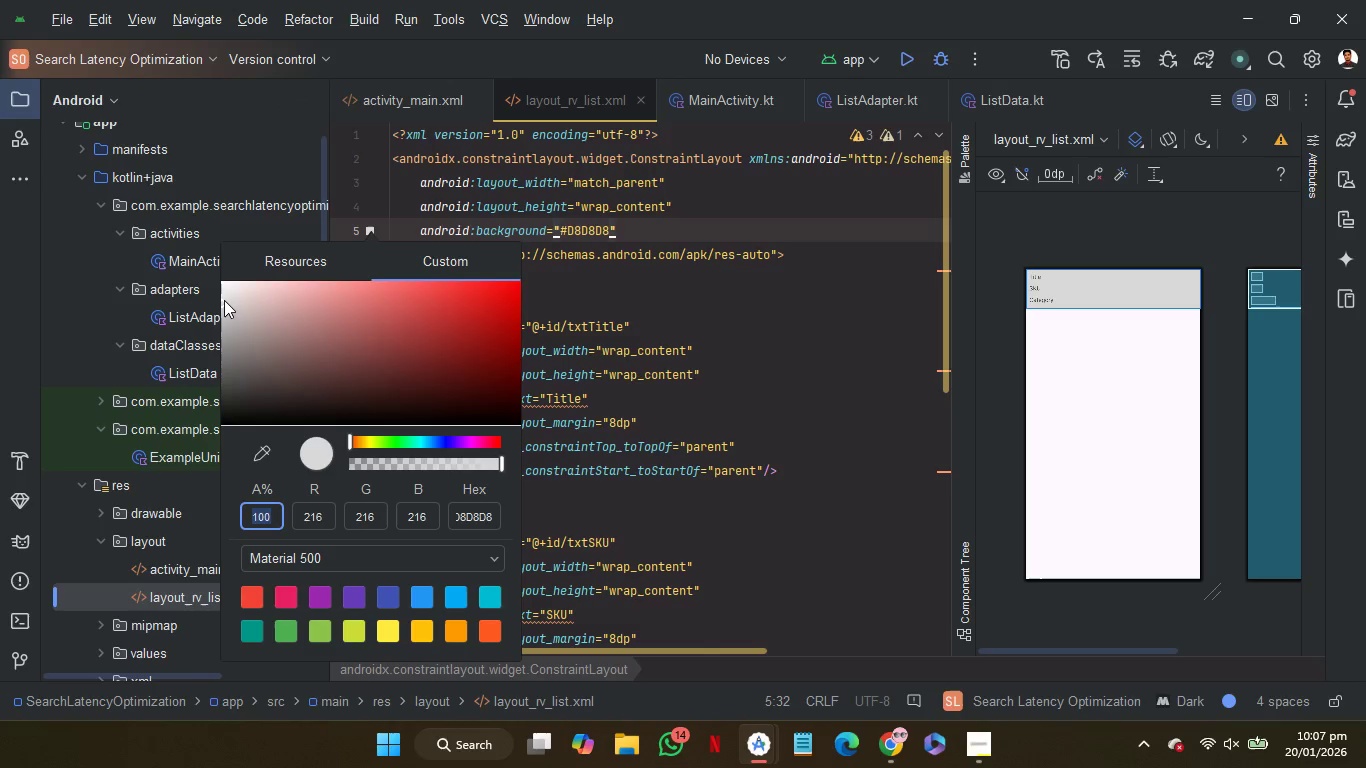 
left_click_drag(start_coordinate=[224, 300], to_coordinate=[215, 298])
 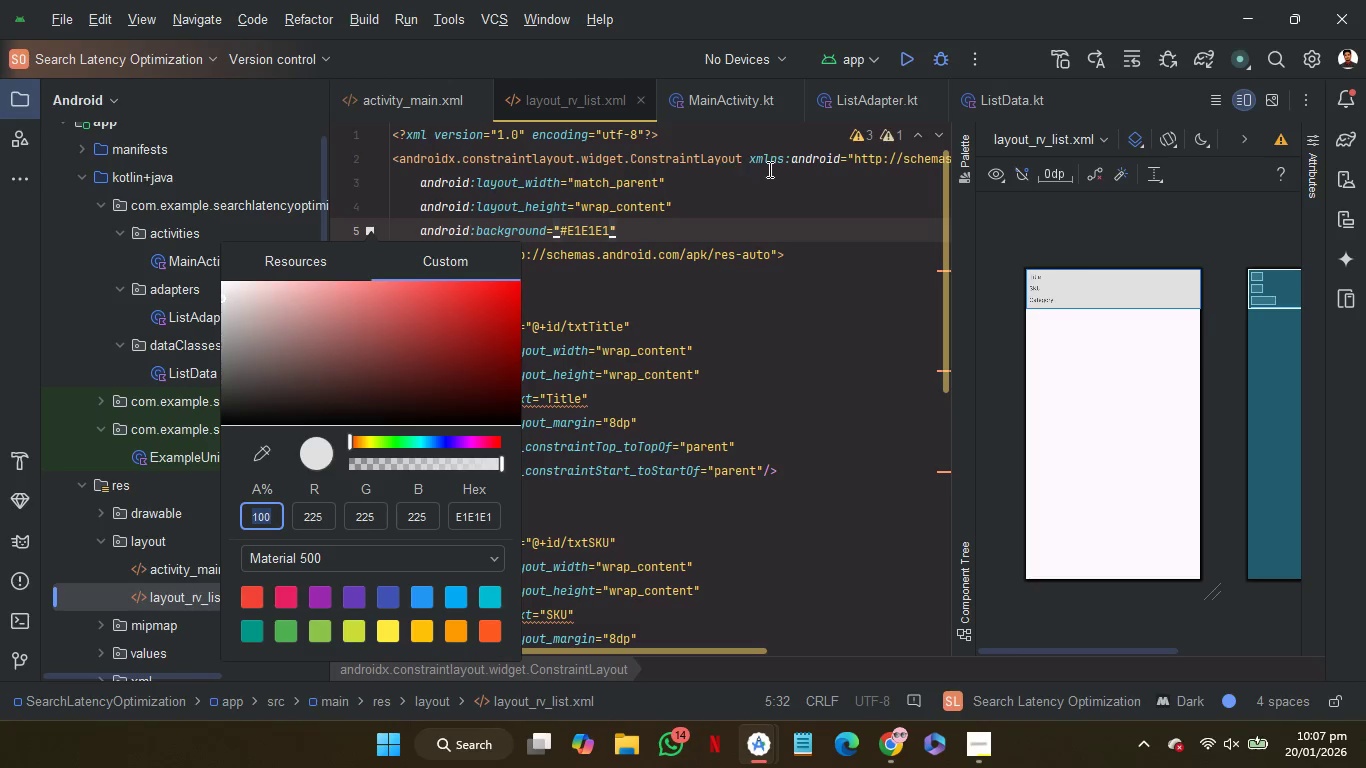 
wait(5.91)
 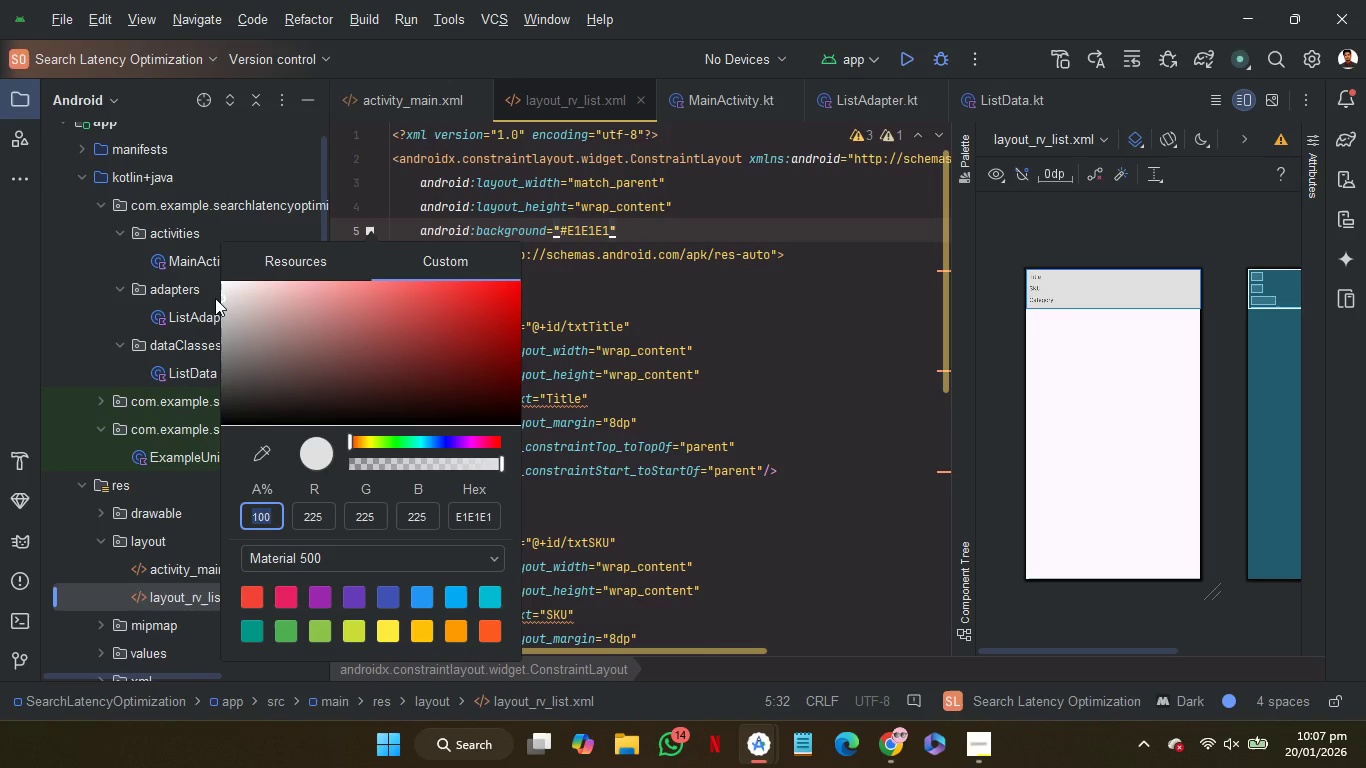 
left_click([744, 267])
 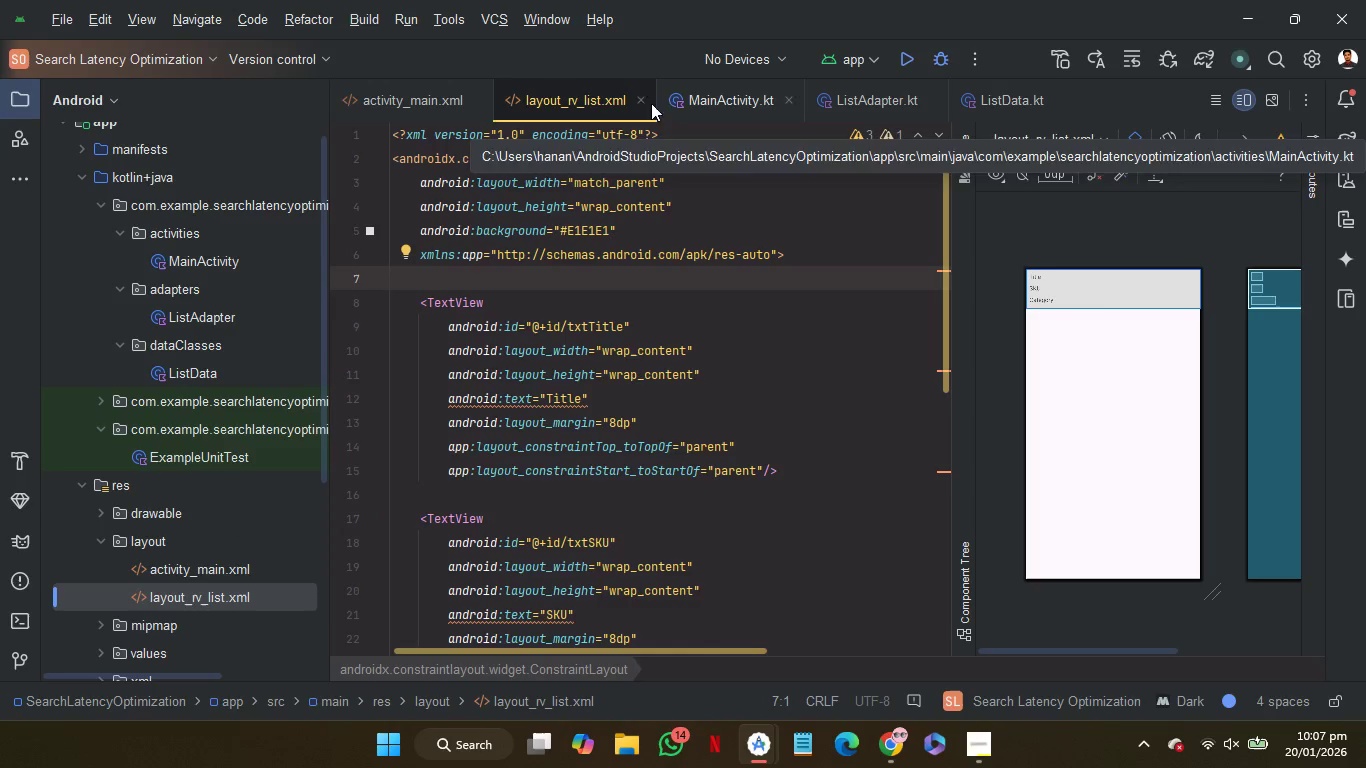 
mouse_move([453, 117])
 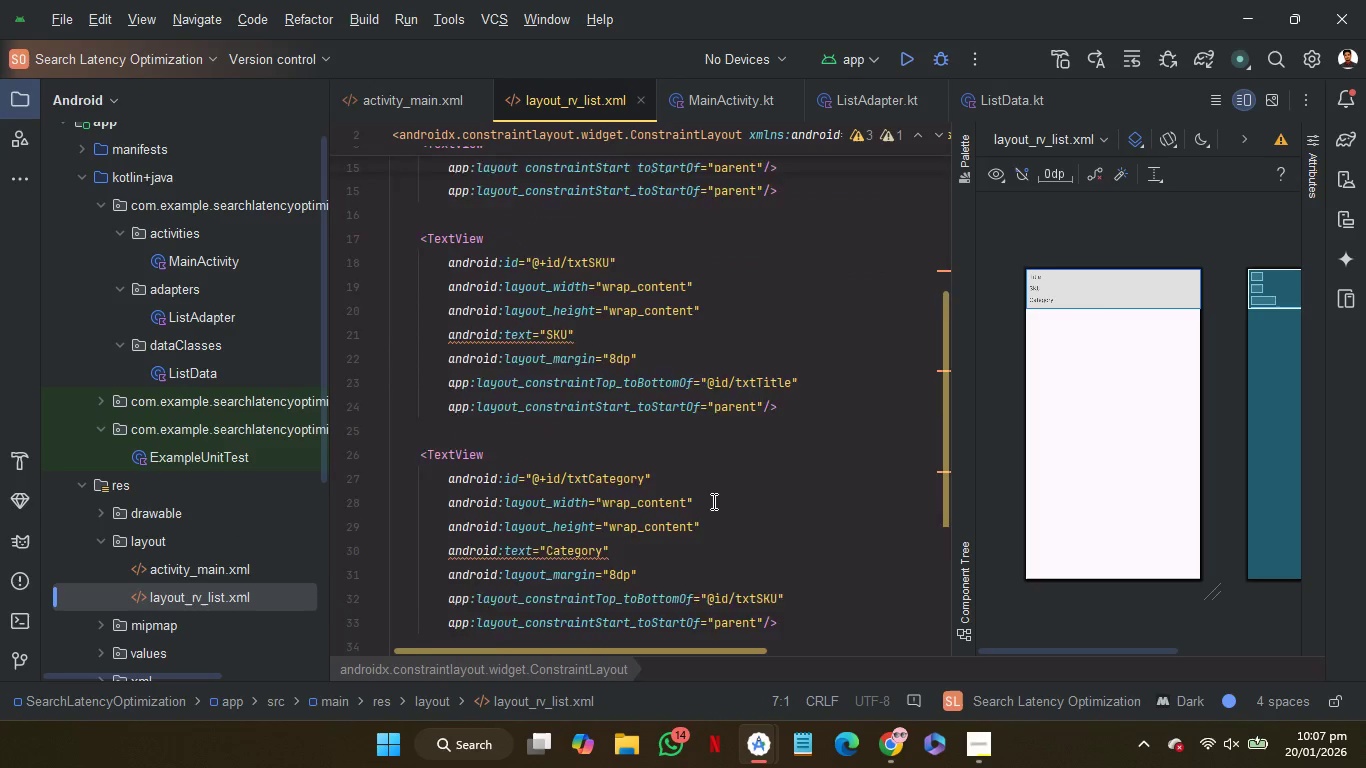 
scroll: coordinate [712, 501], scroll_direction: down, amount: 2.0
 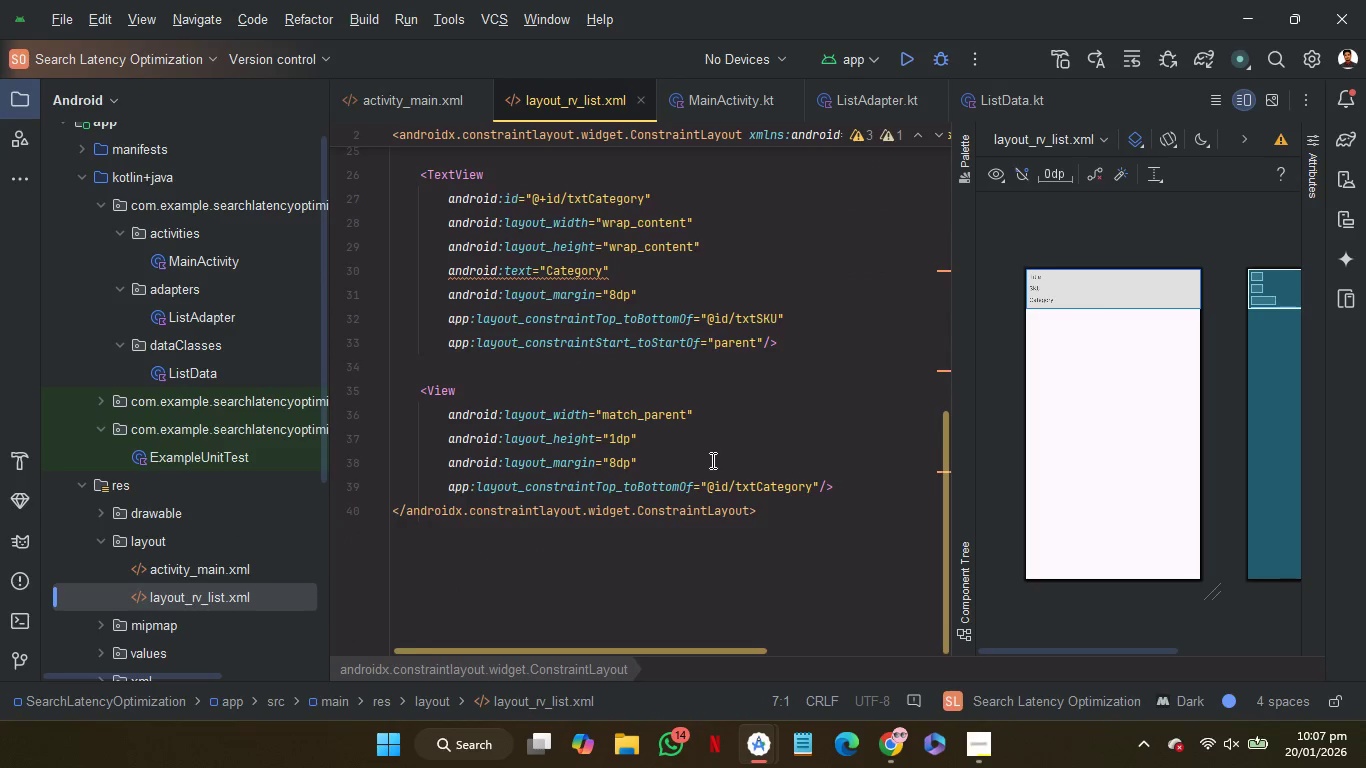 
left_click([711, 460])
 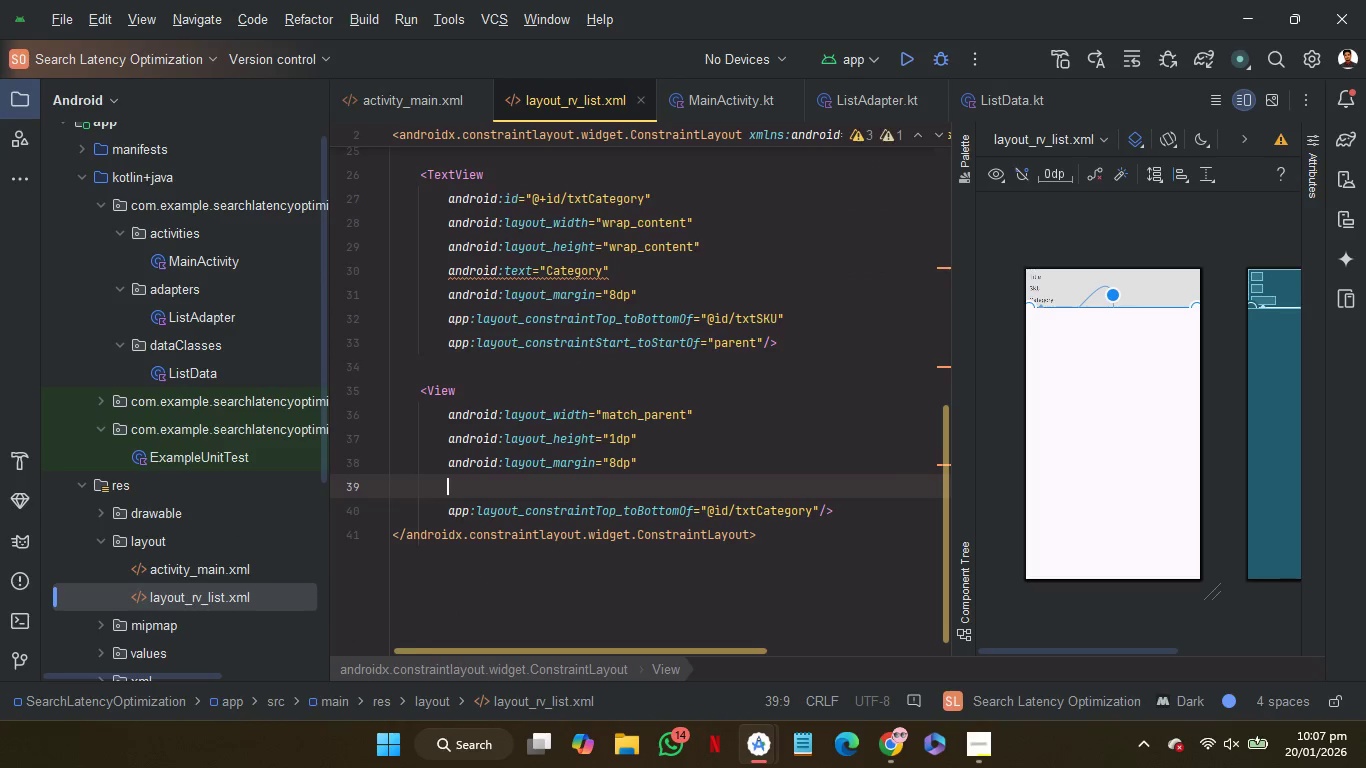 
key(Enter)
 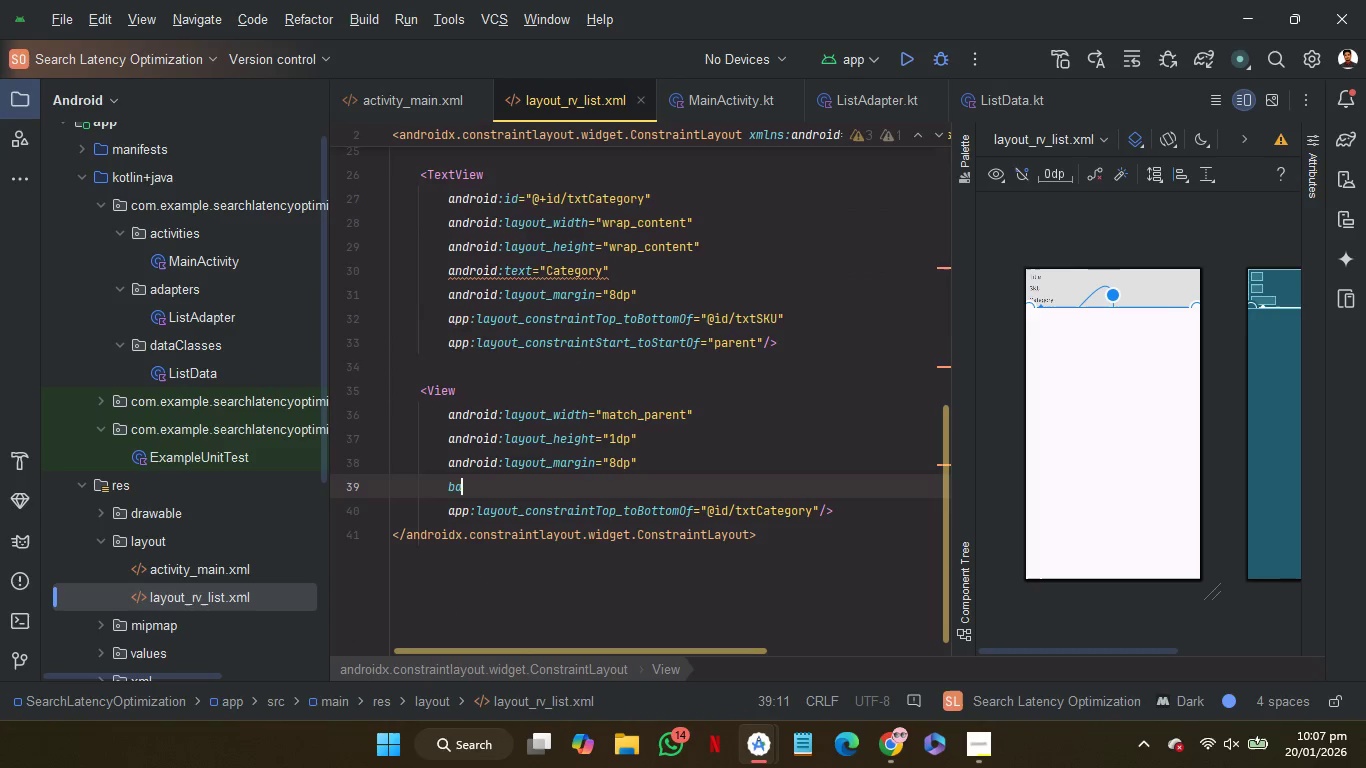 
type(ba)
 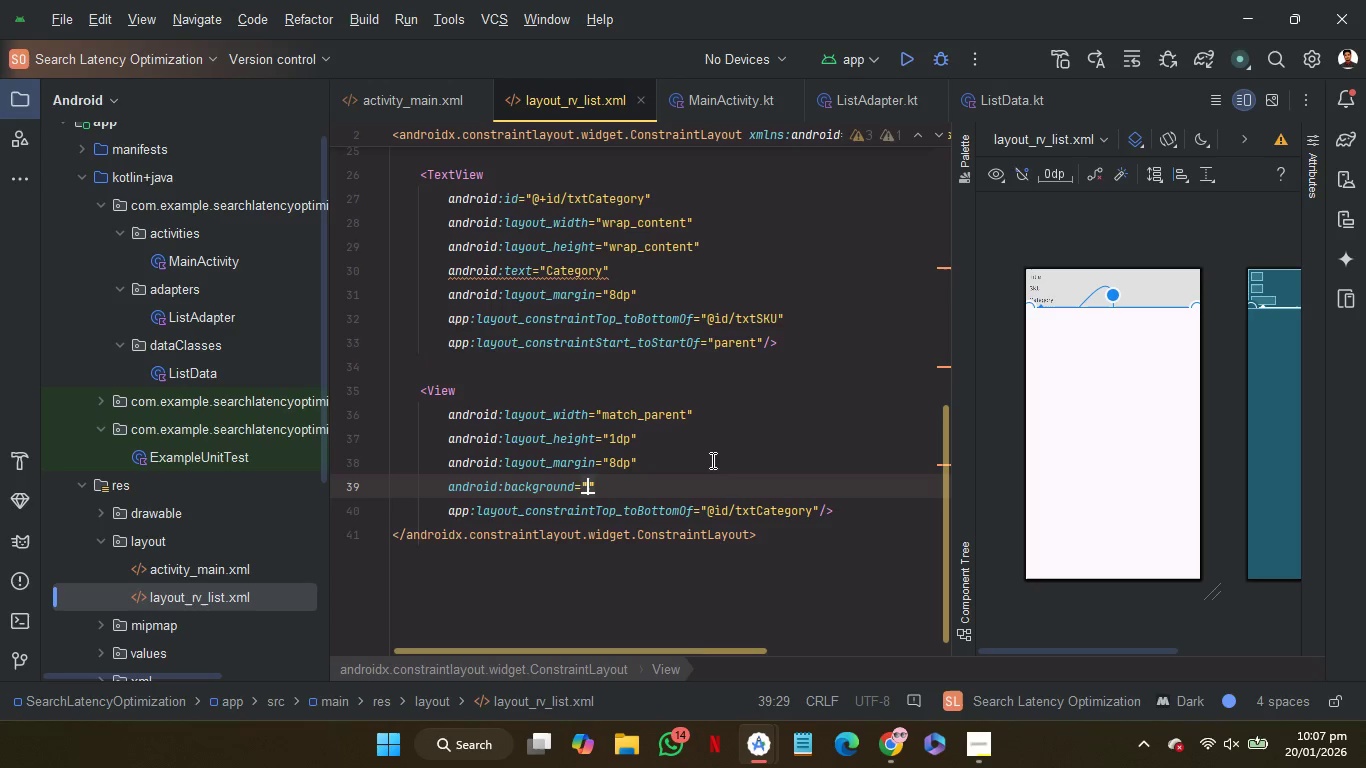 
key(Enter)
 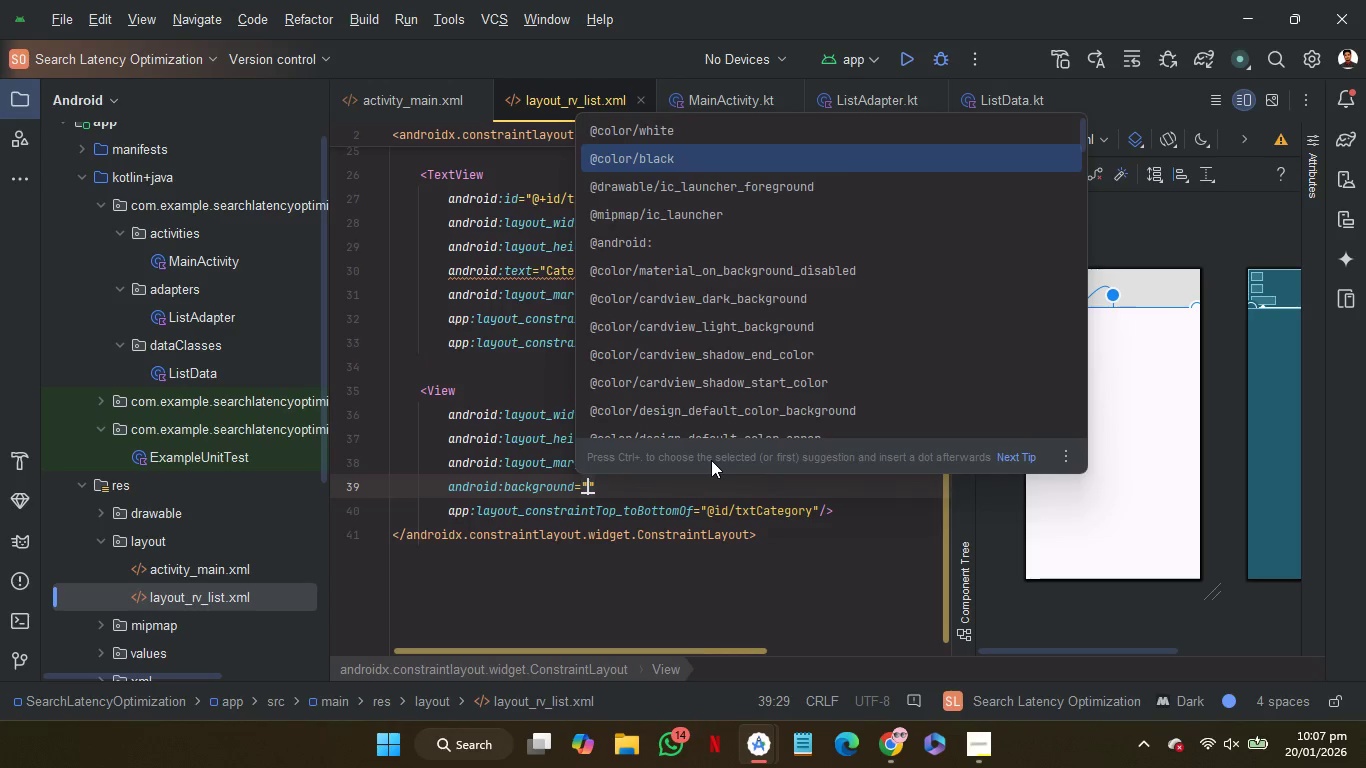 
key(ArrowDown)
 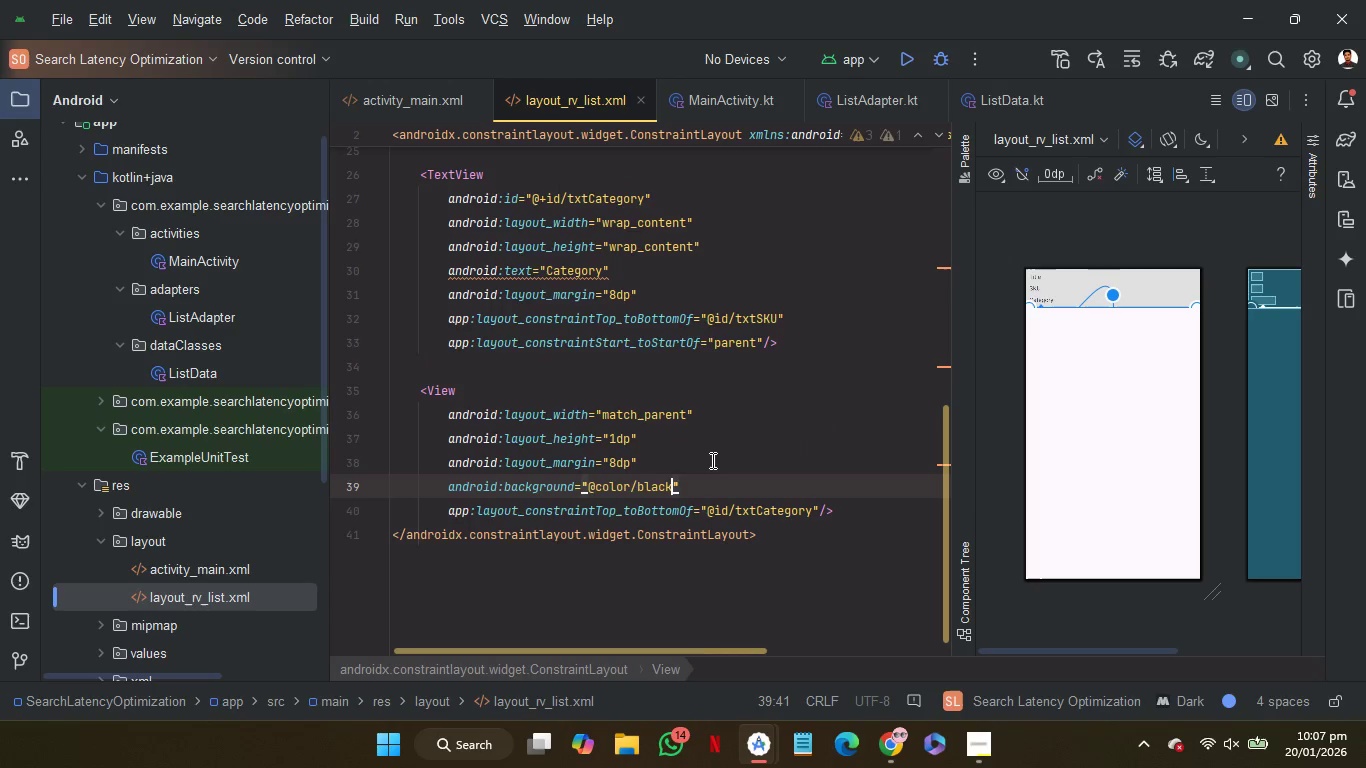 
key(Enter)
 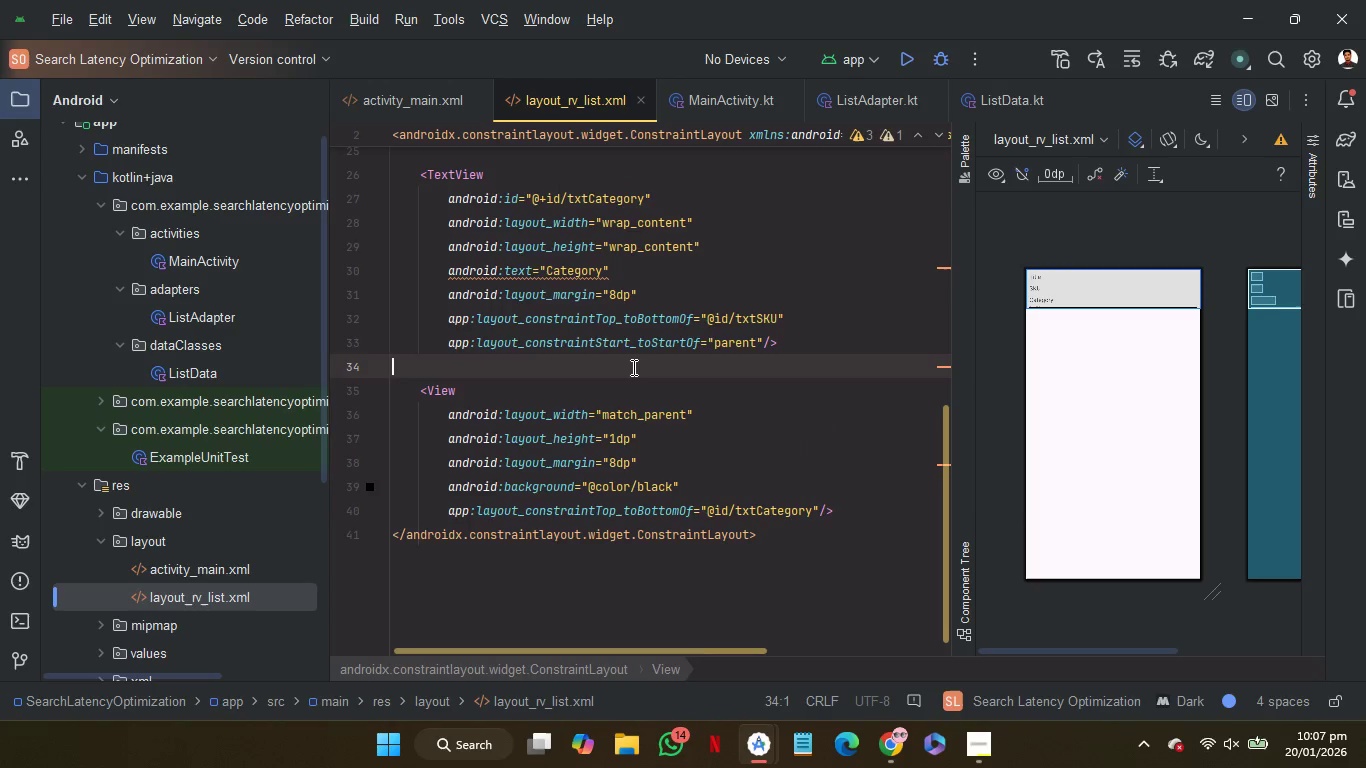 
left_click([632, 367])
 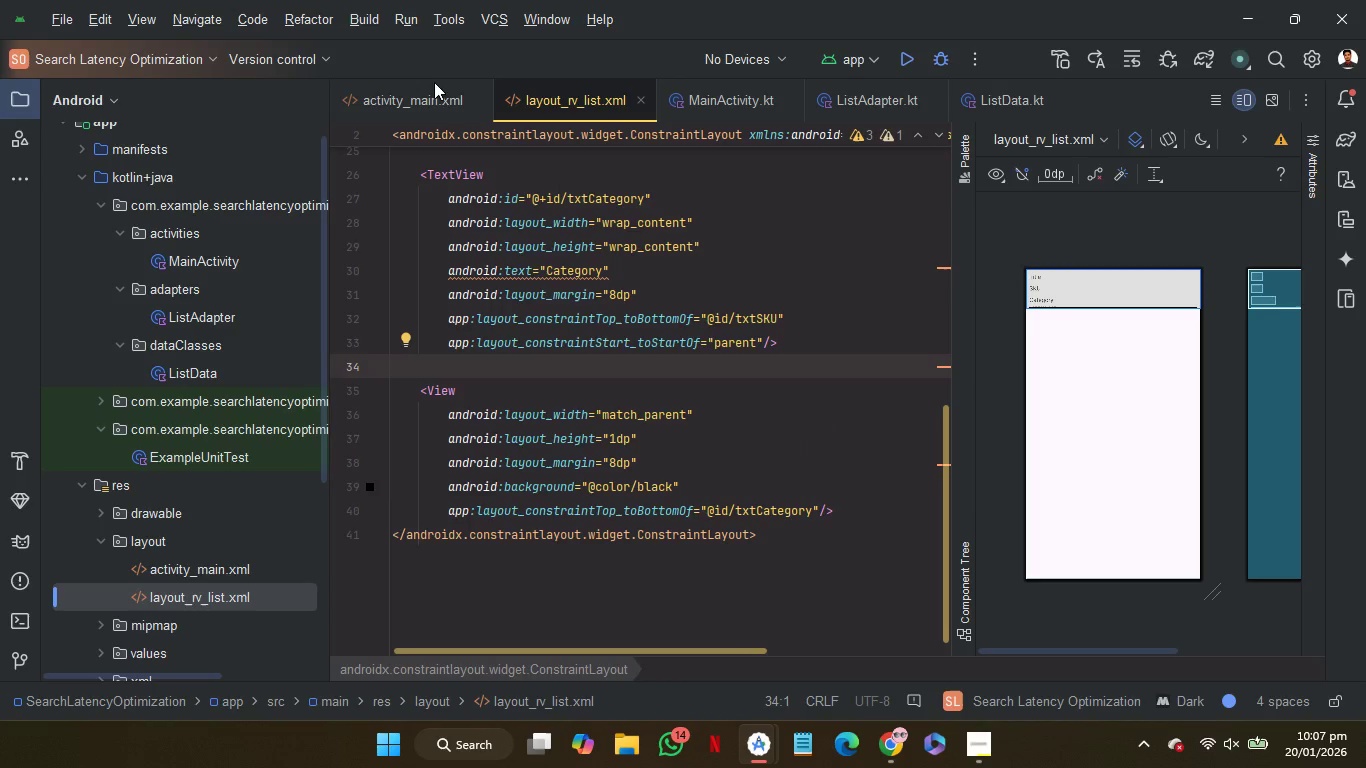 
left_click([433, 95])
 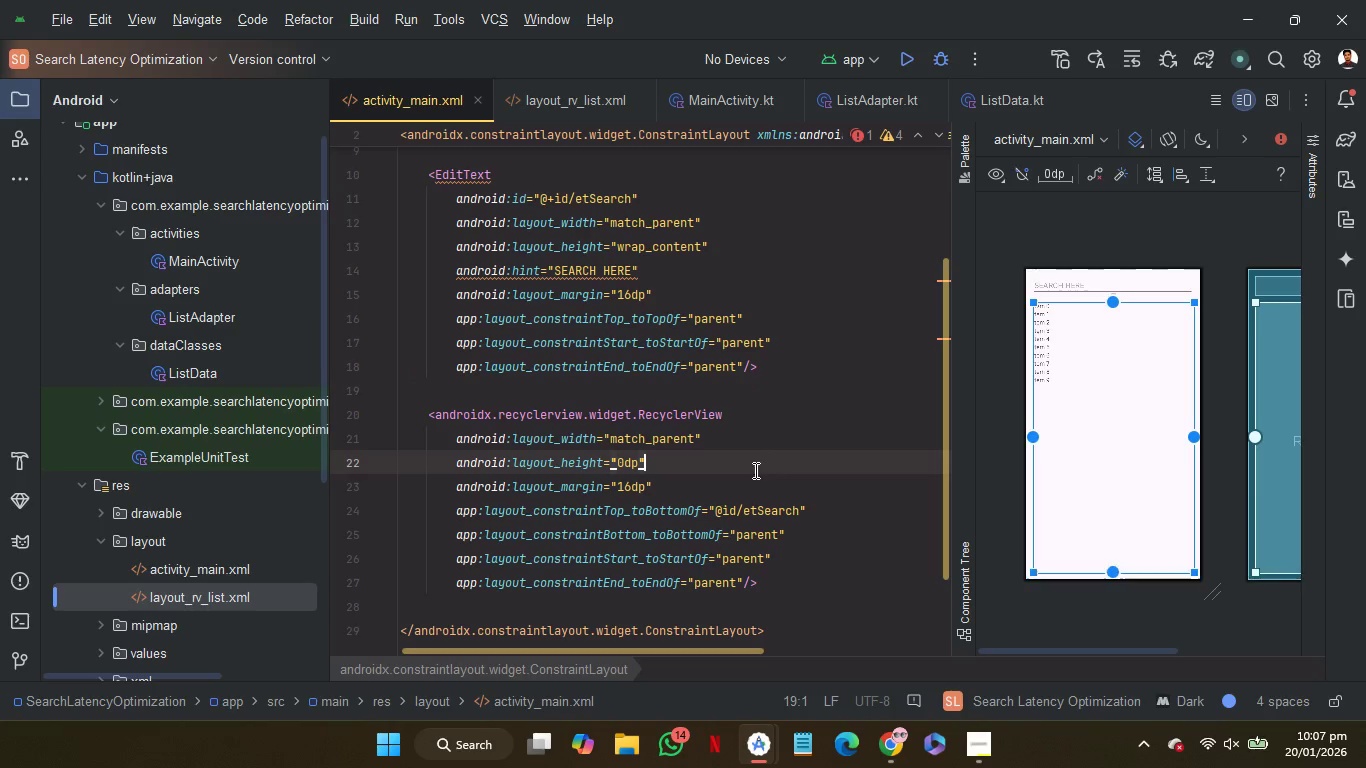 
left_click([754, 470])
 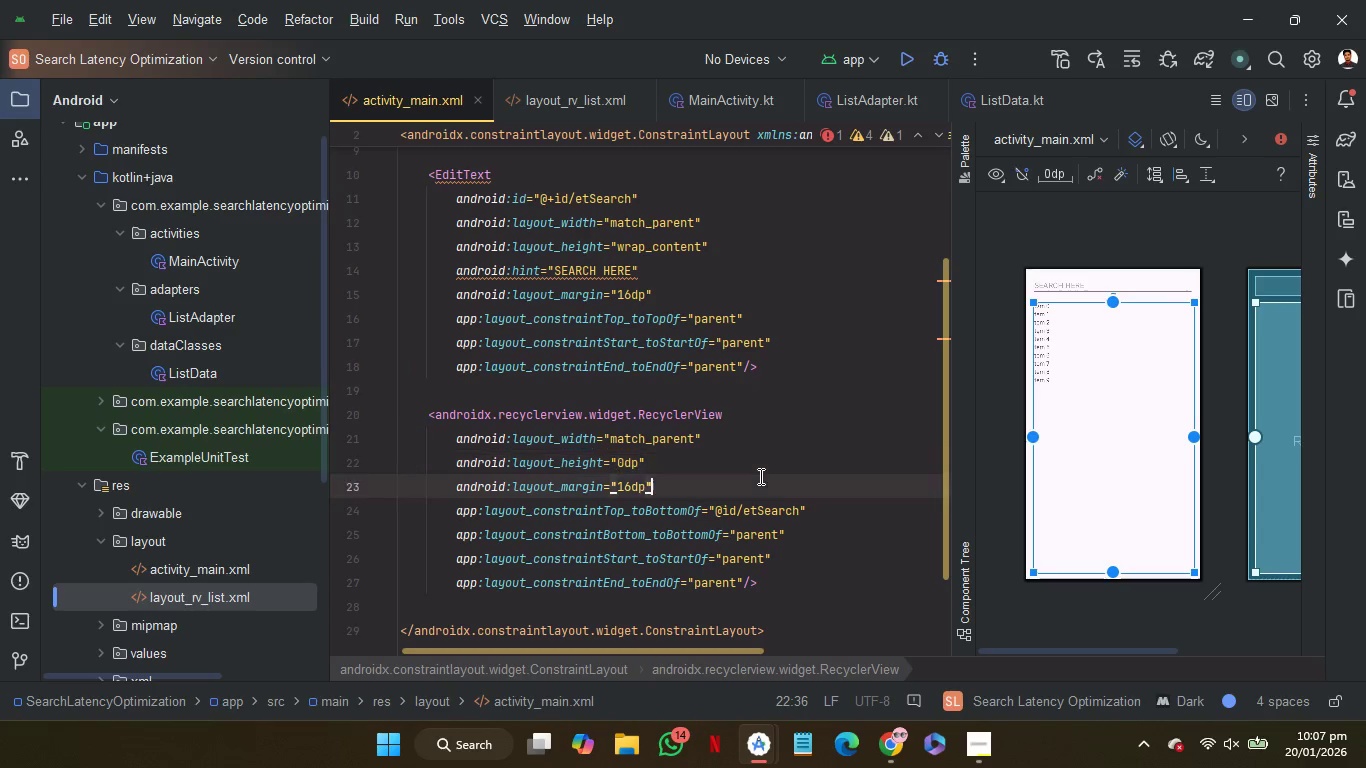 
left_click([759, 476])
 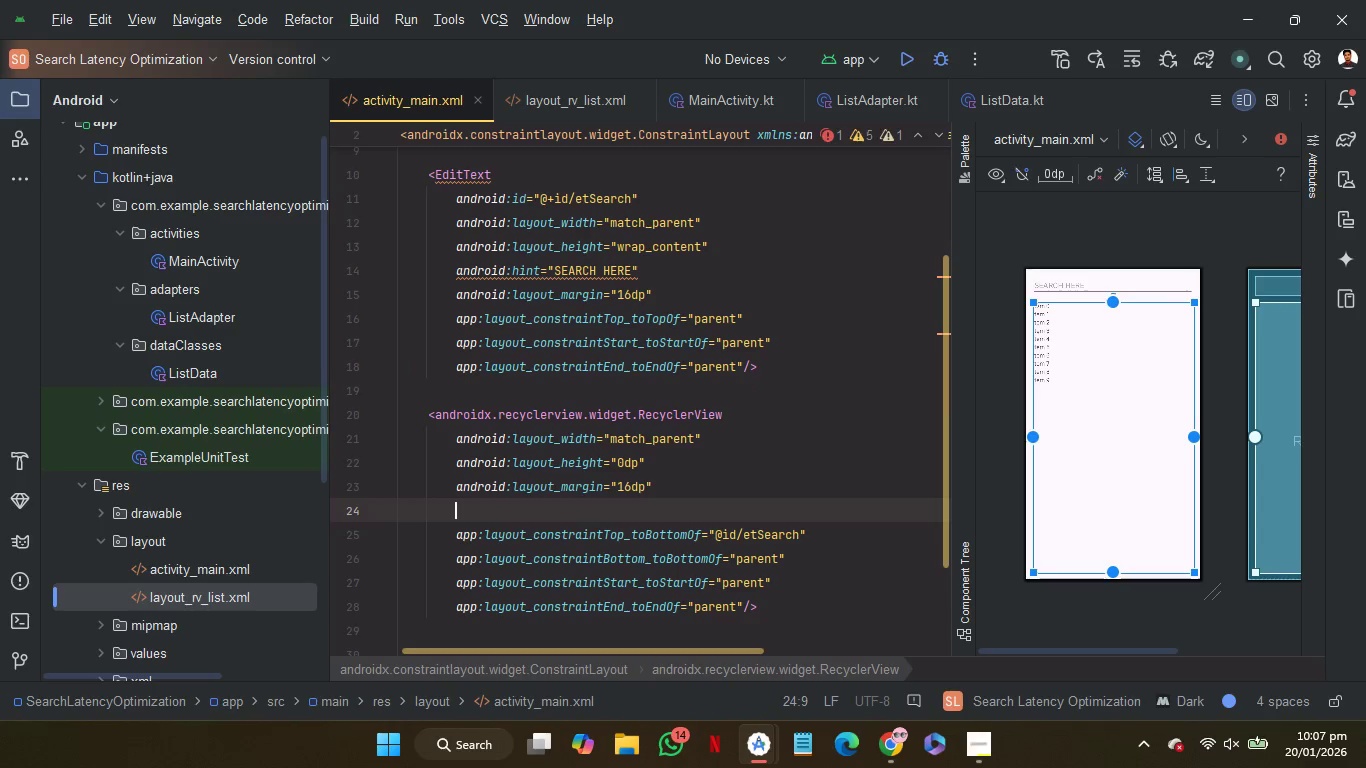 
key(Enter)
 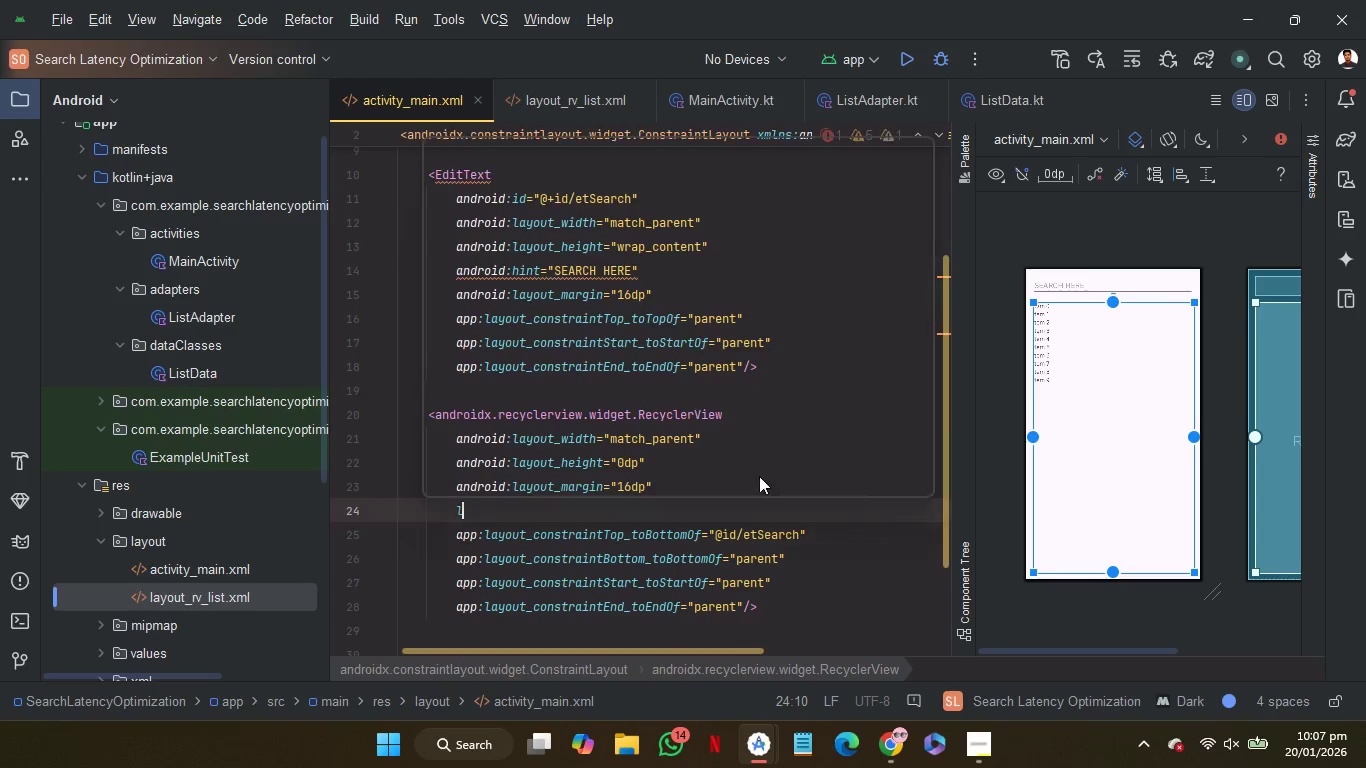 
type(lis)
 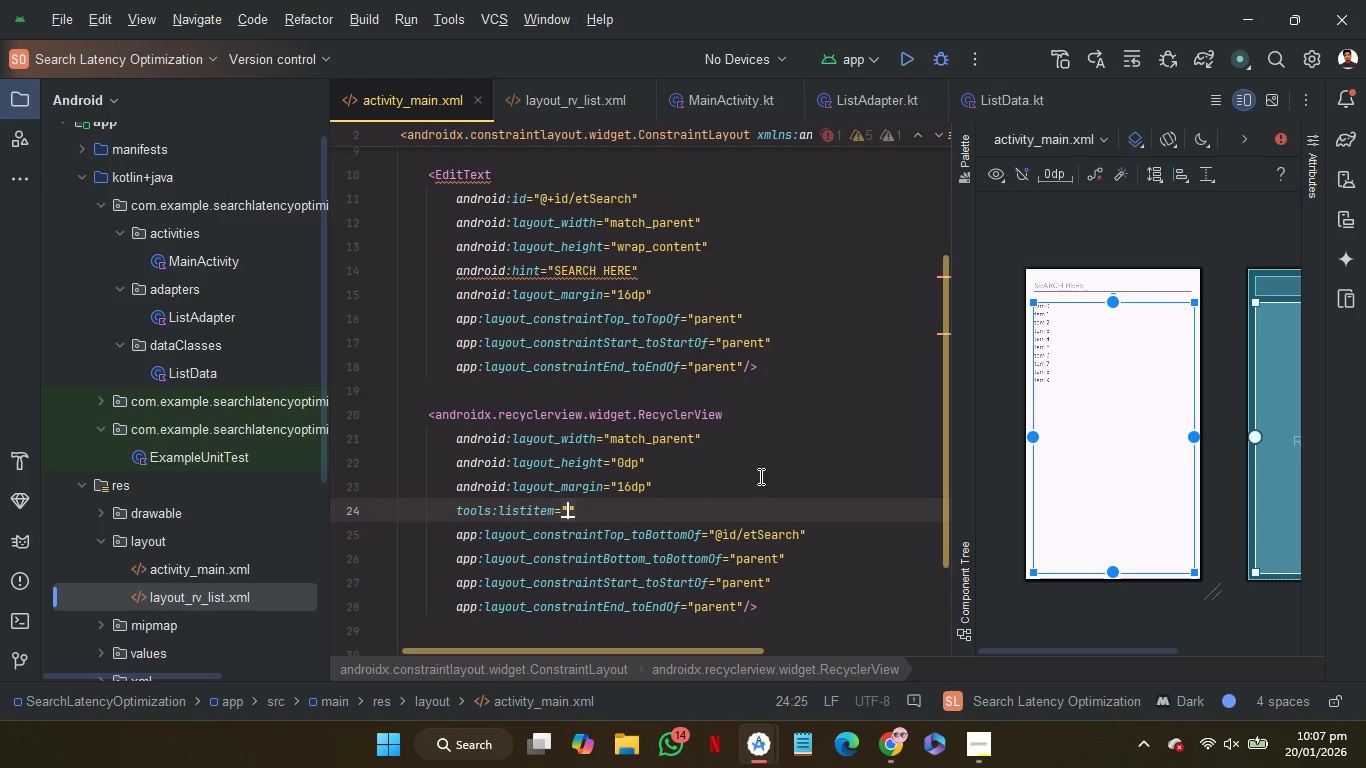 
key(Enter)
 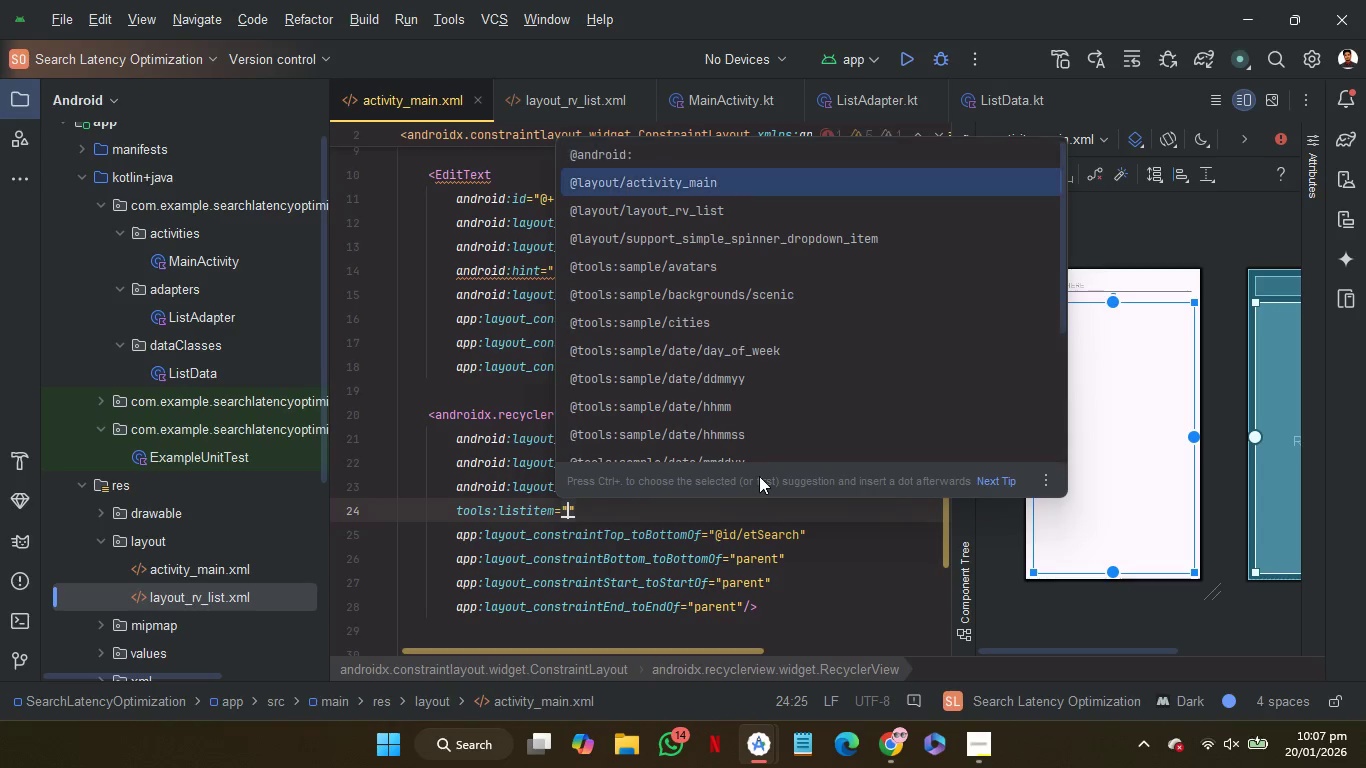 
key(ArrowDown)
 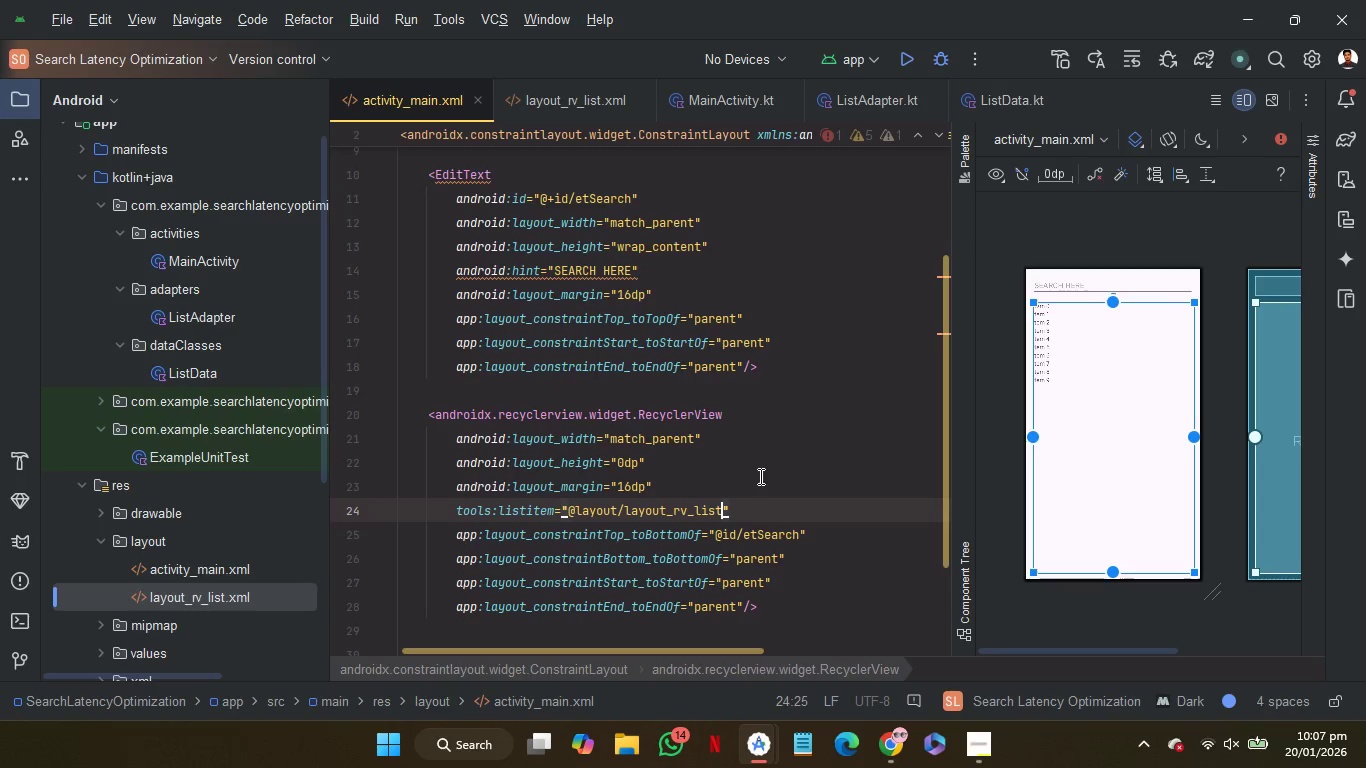 
key(ArrowDown)
 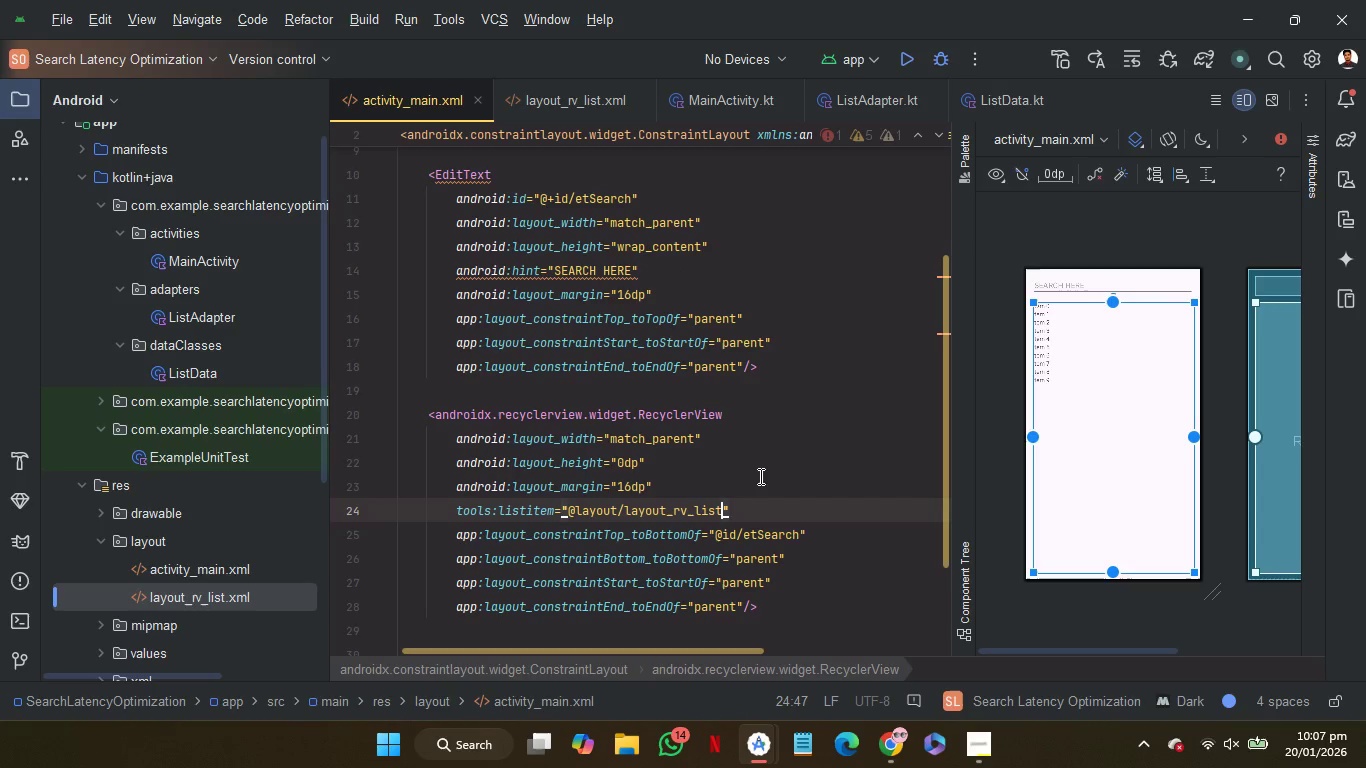 
key(Enter)
 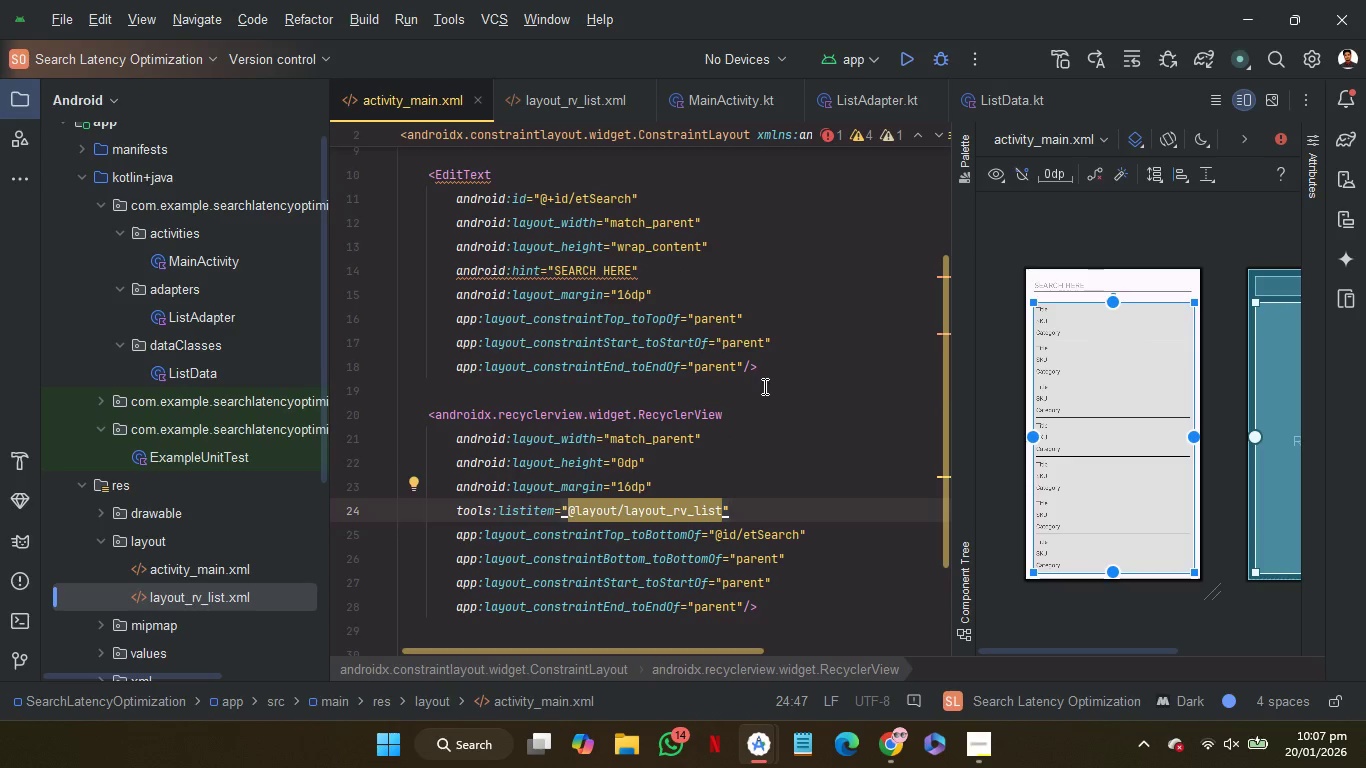 
left_click([763, 386])
 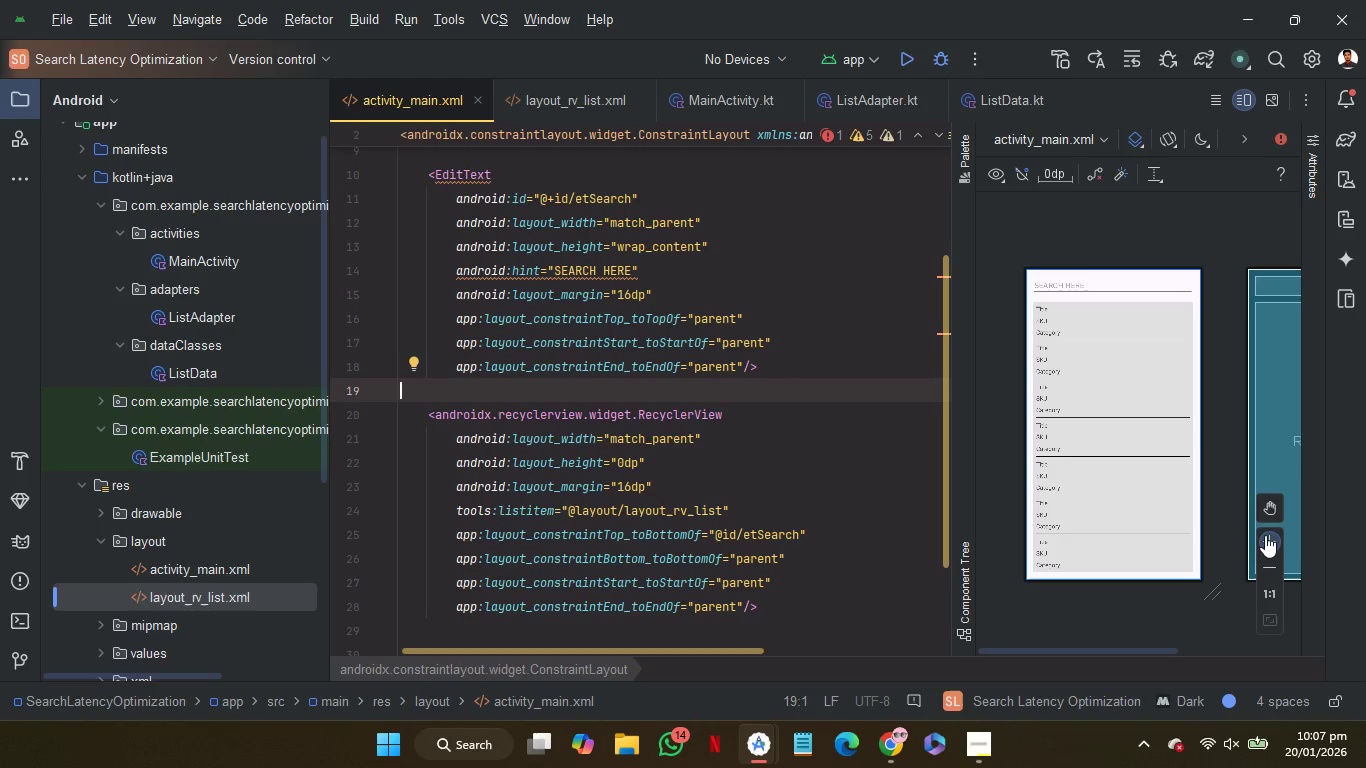 
double_click([1265, 535])
 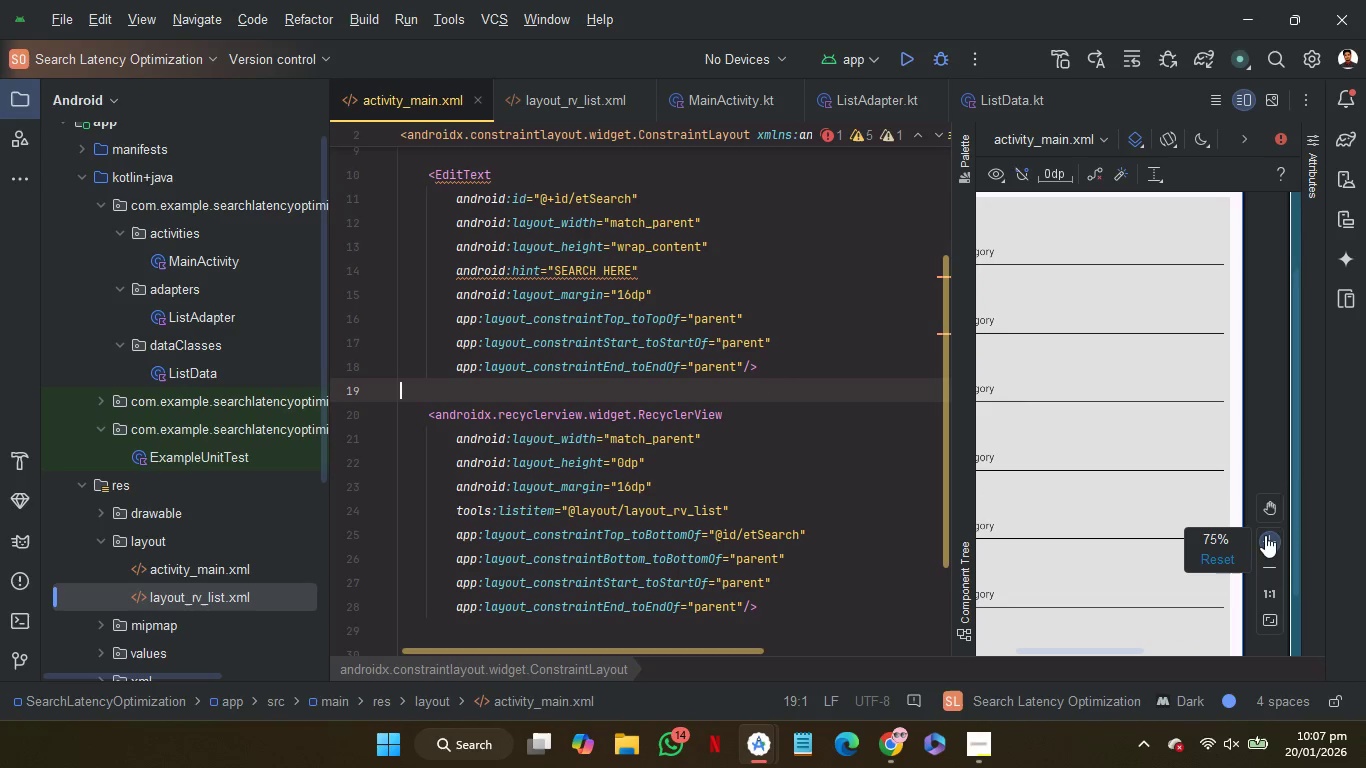 
triple_click([1265, 535])
 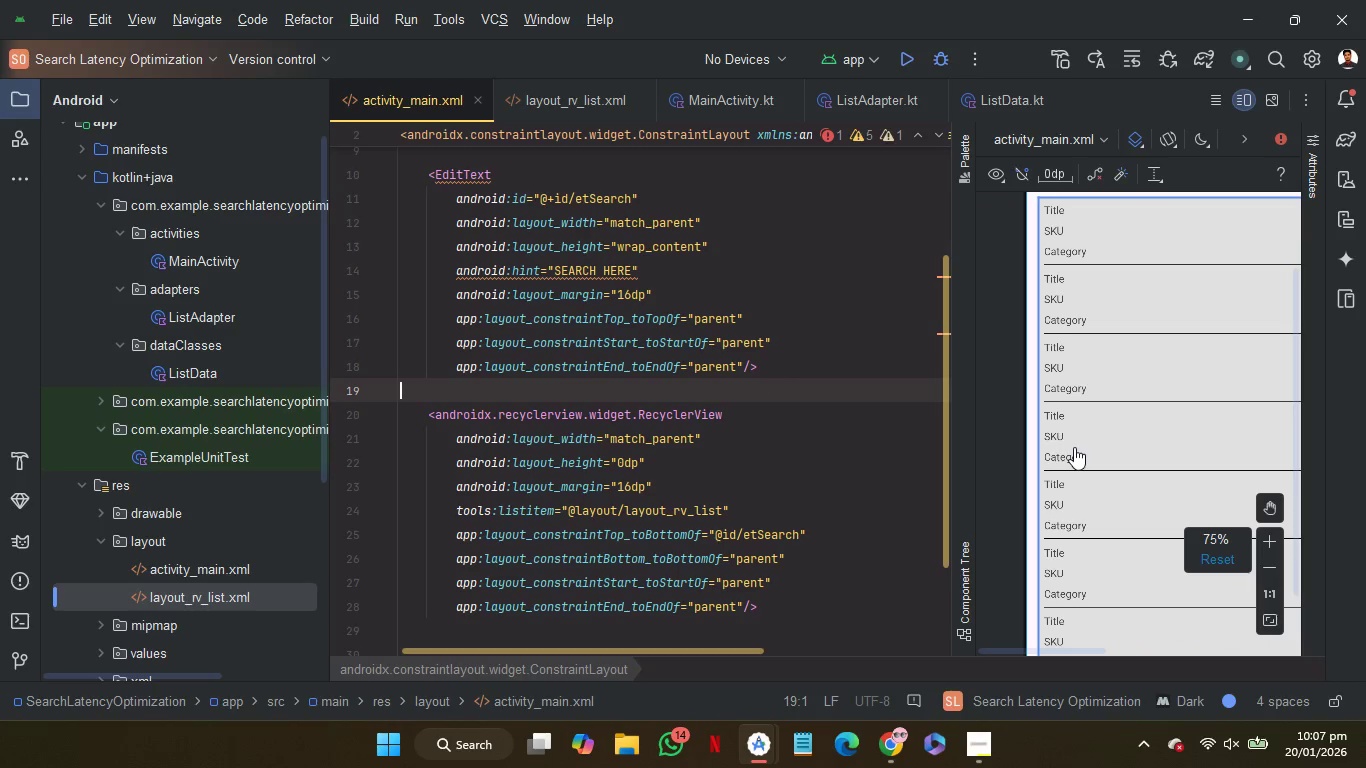 
scroll: coordinate [1074, 447], scroll_direction: up, amount: 3.0
 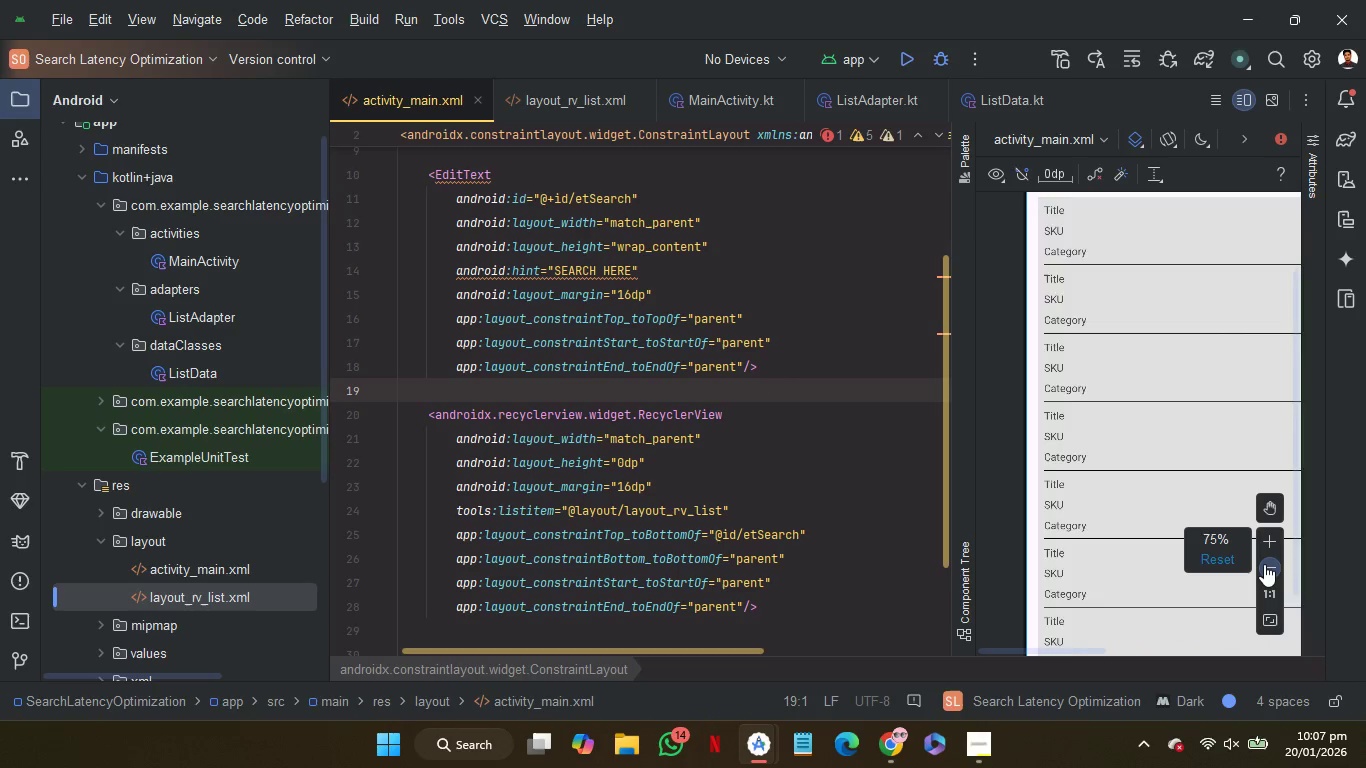 
left_click([1264, 564])
 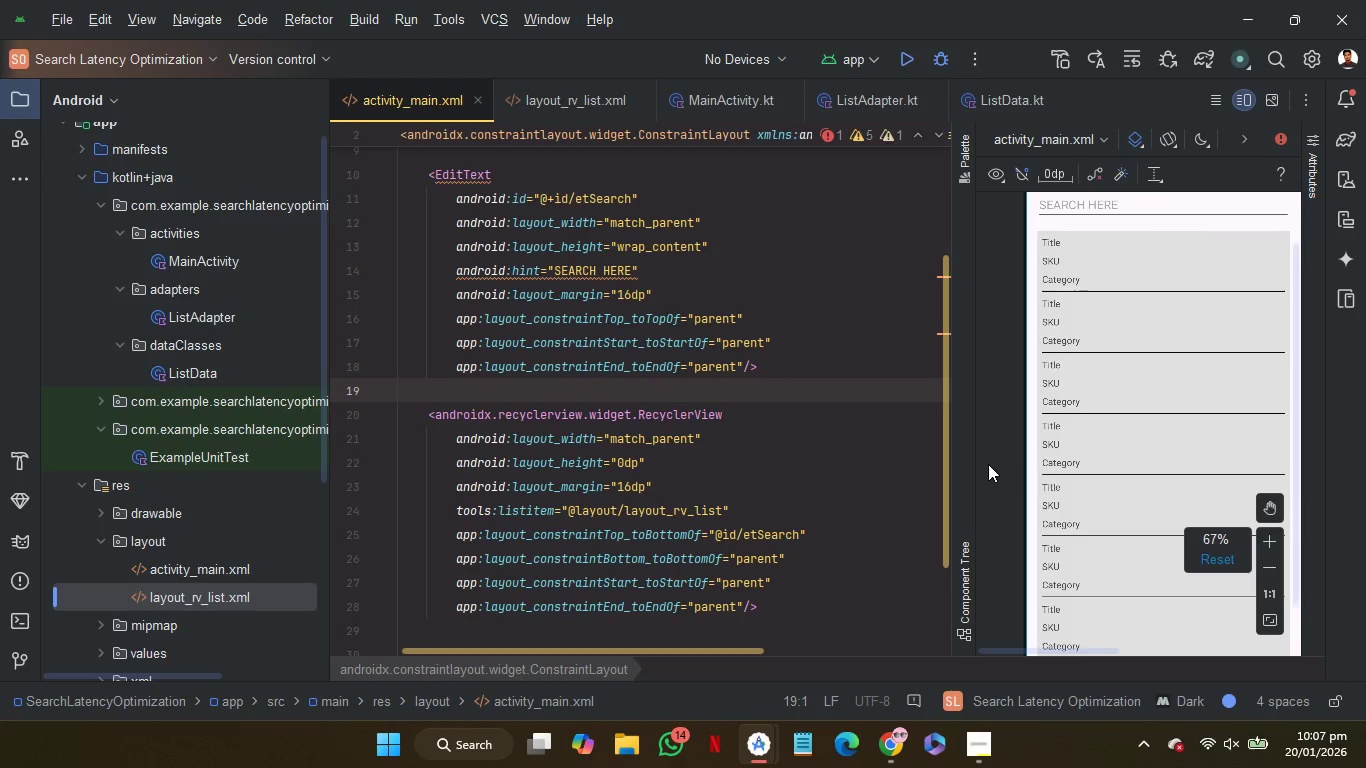 
scroll: coordinate [1240, 408], scroll_direction: down, amount: 5.0
 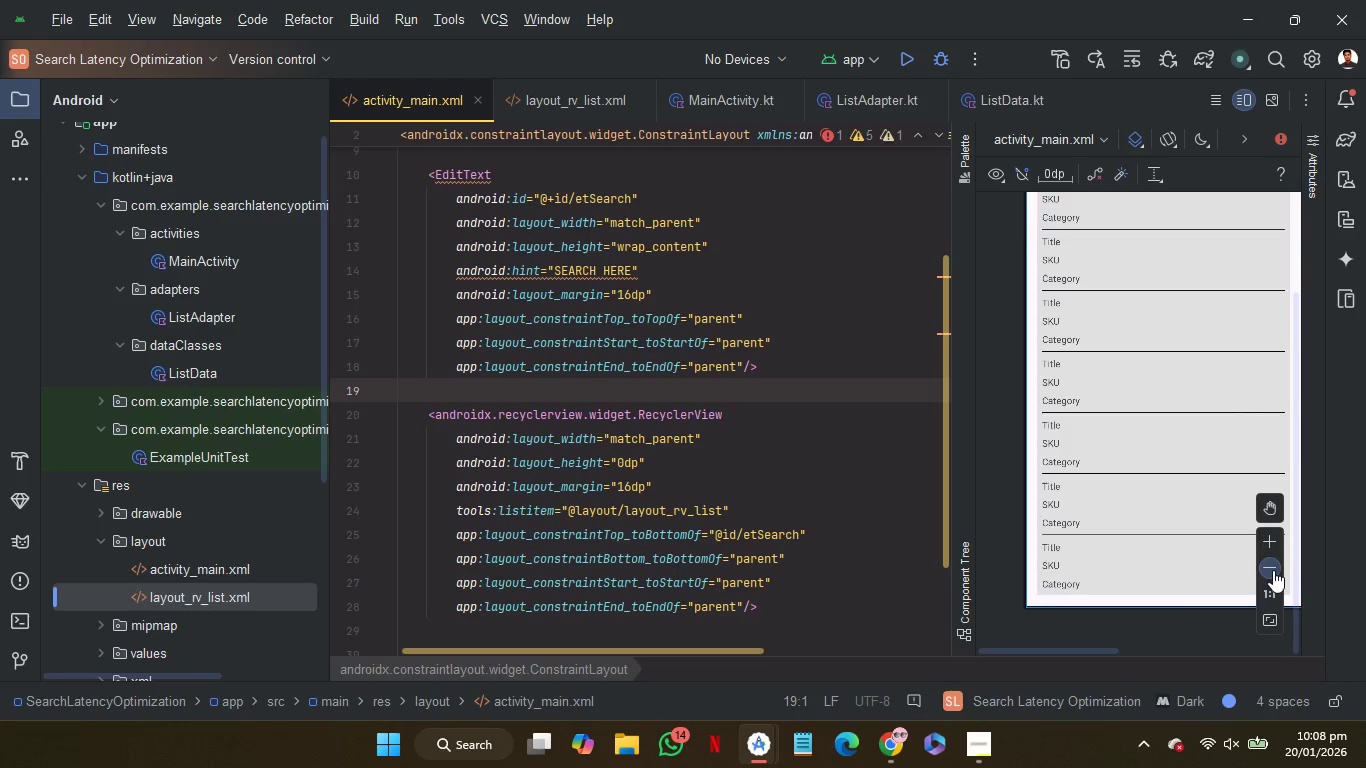 
left_click([1273, 570])
 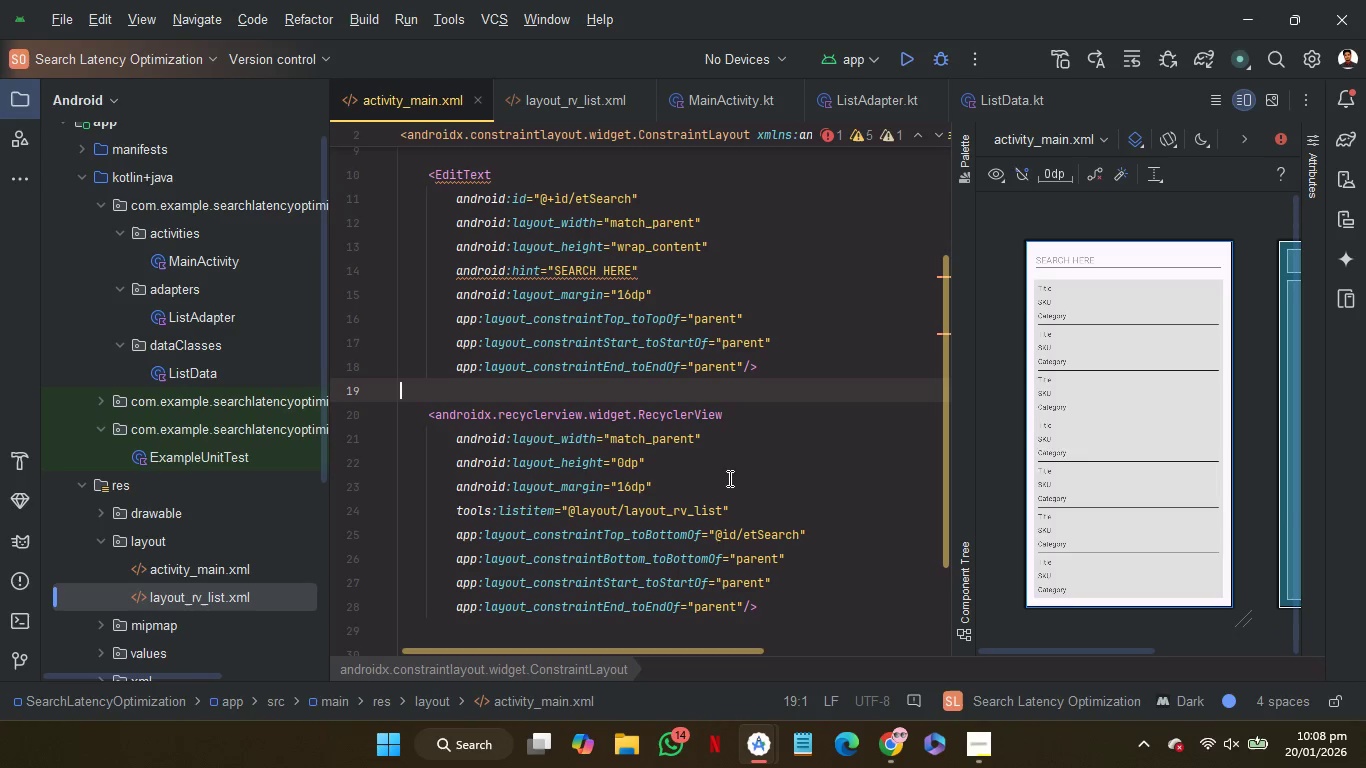 
left_click([728, 479])
 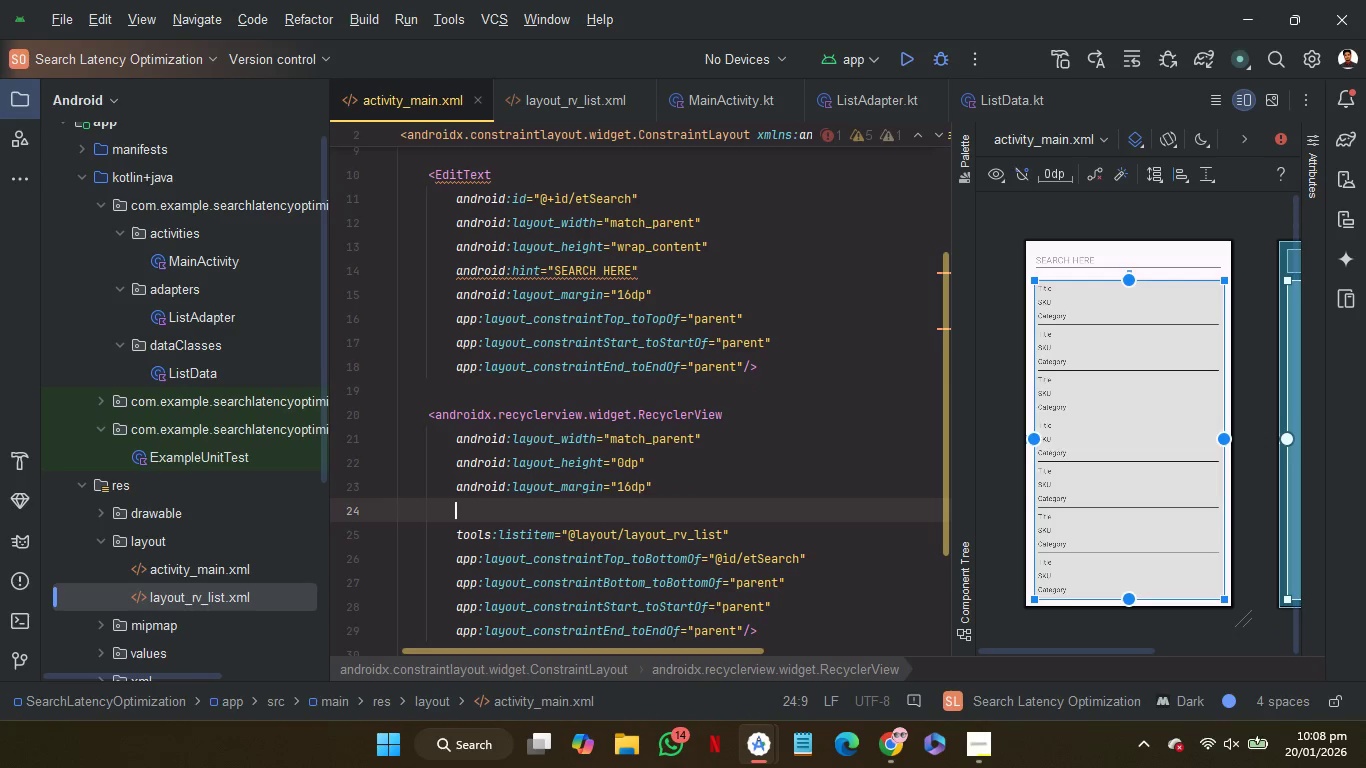 
key(Enter)
 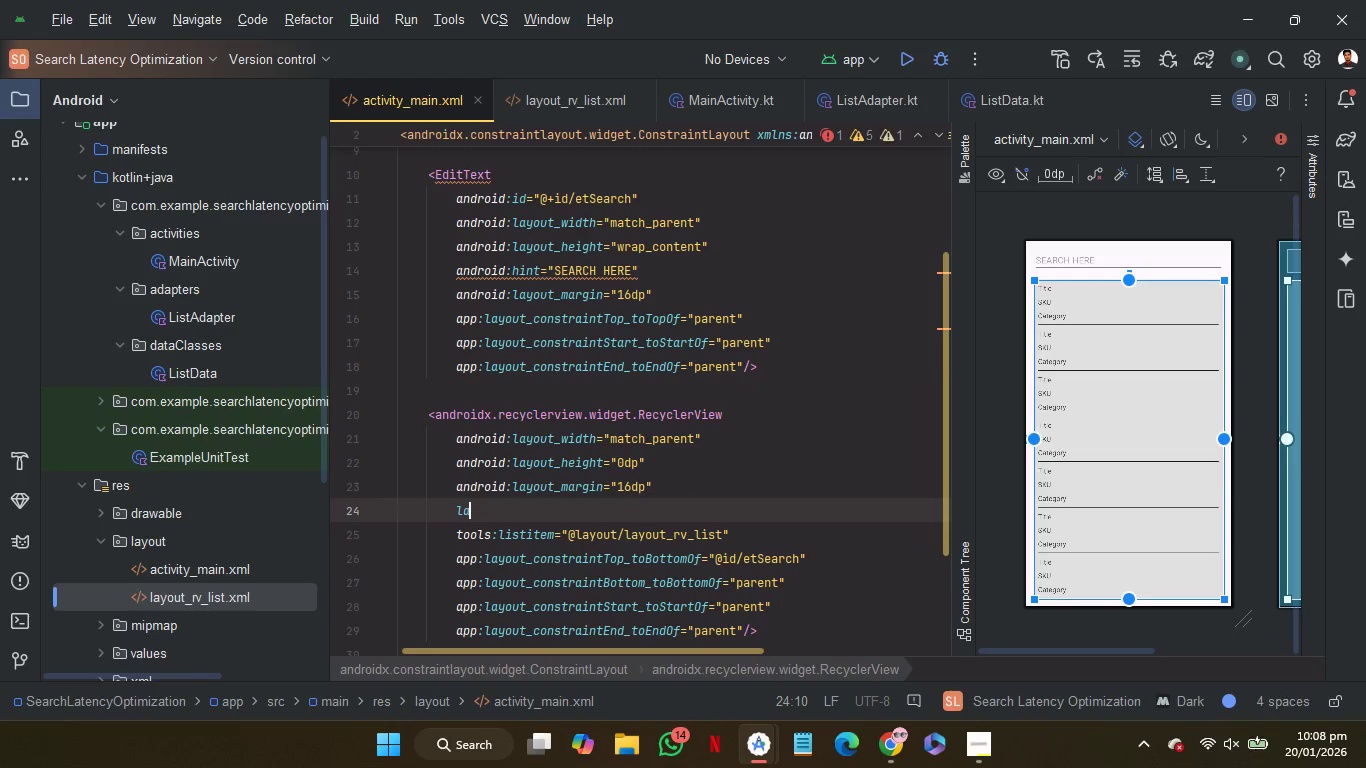 
type(lauout)
key(Backspace)
key(Backspace)
key(Backspace)
key(Backspace)
key(Backspace)
key(Backspace)
type(man)
 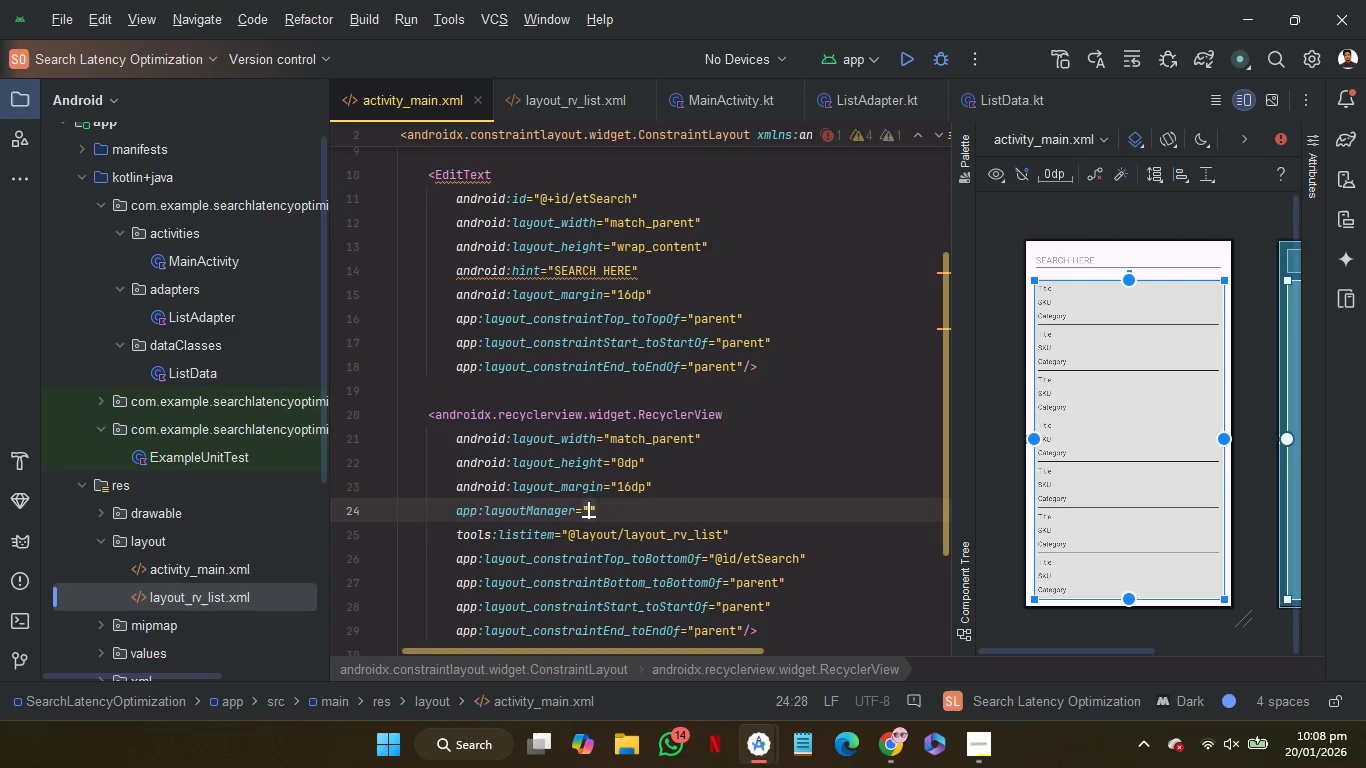 
key(Enter)
 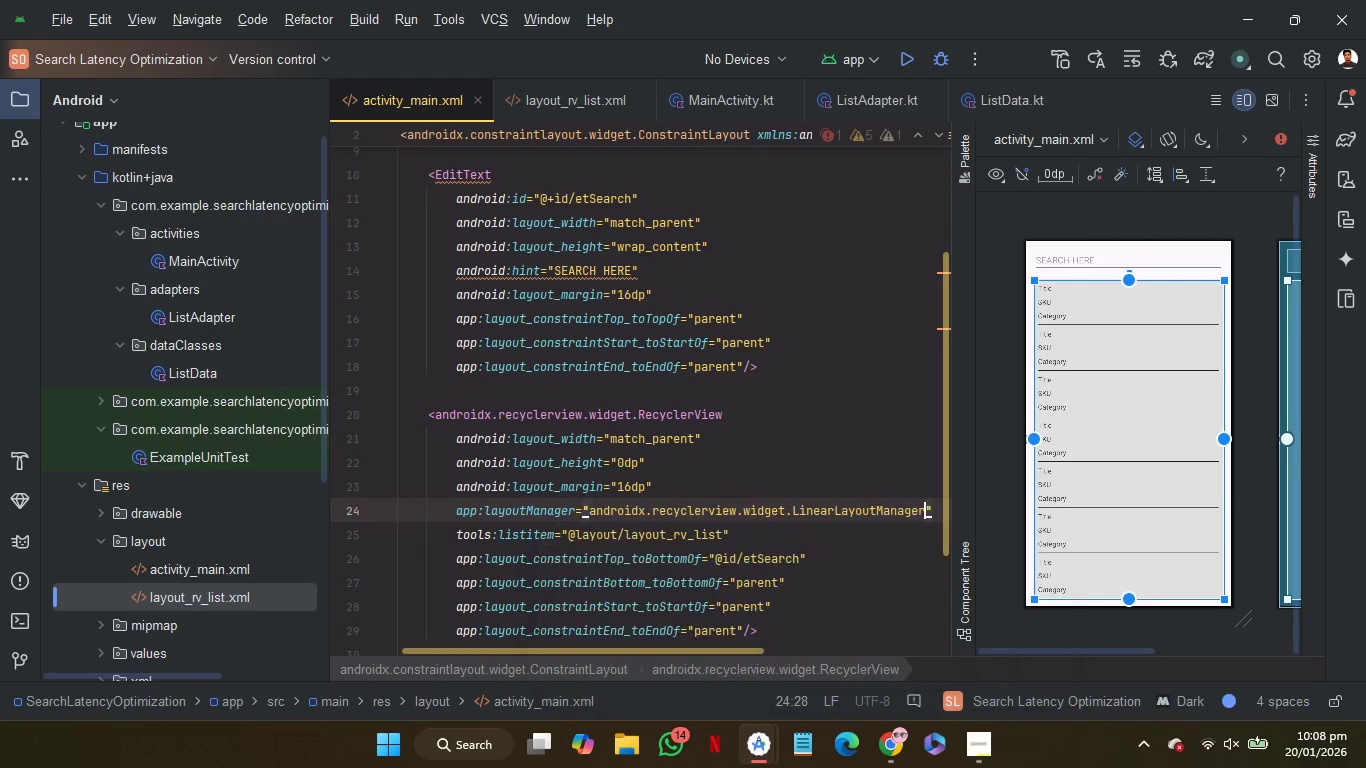 
key(Enter)
 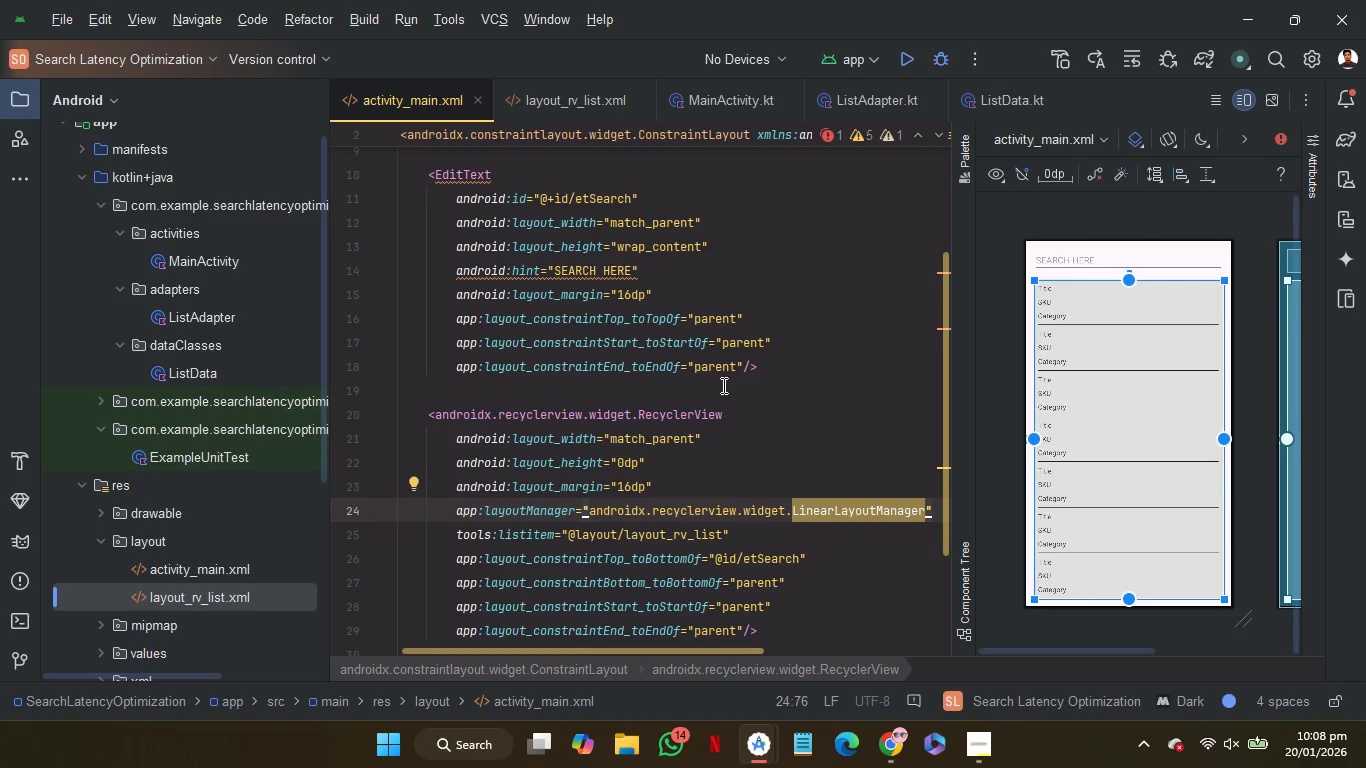 
left_click([723, 389])
 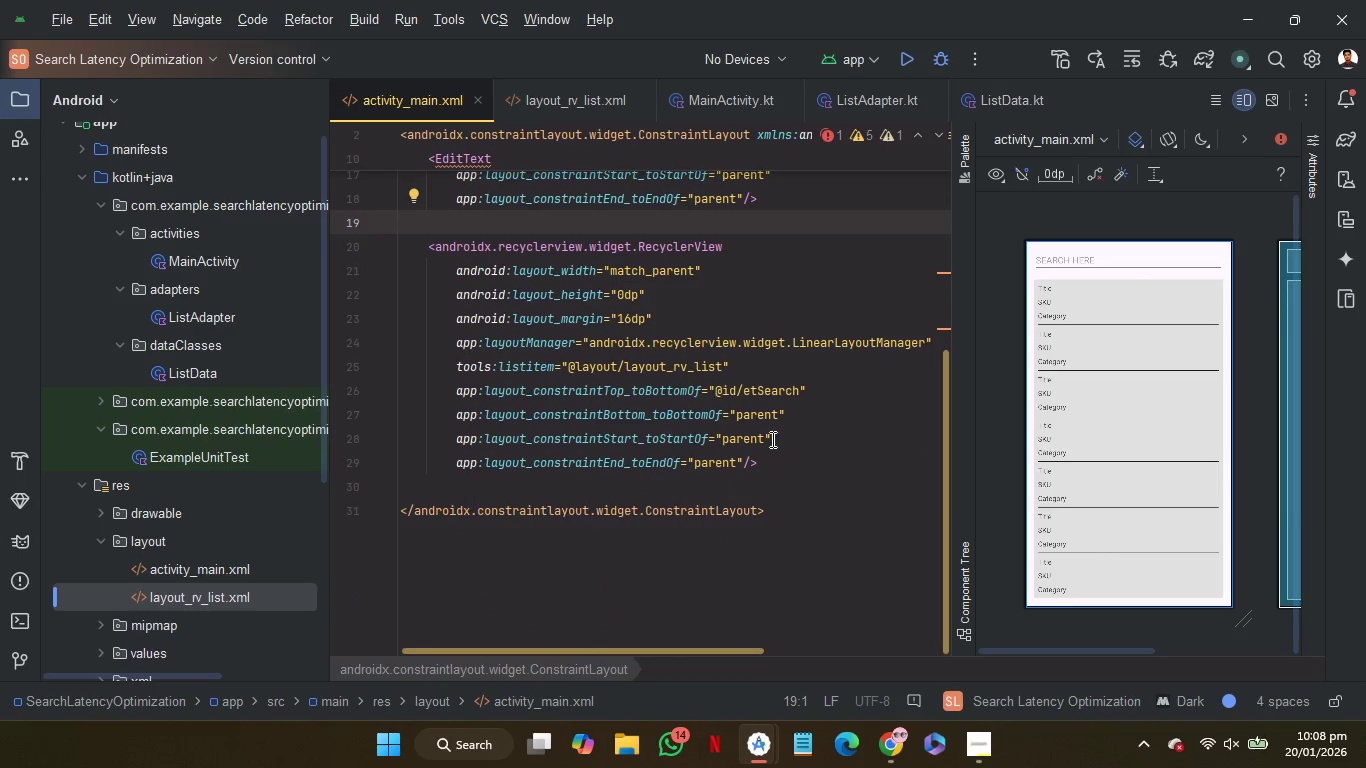 
scroll: coordinate [771, 439], scroll_direction: down, amount: 2.0
 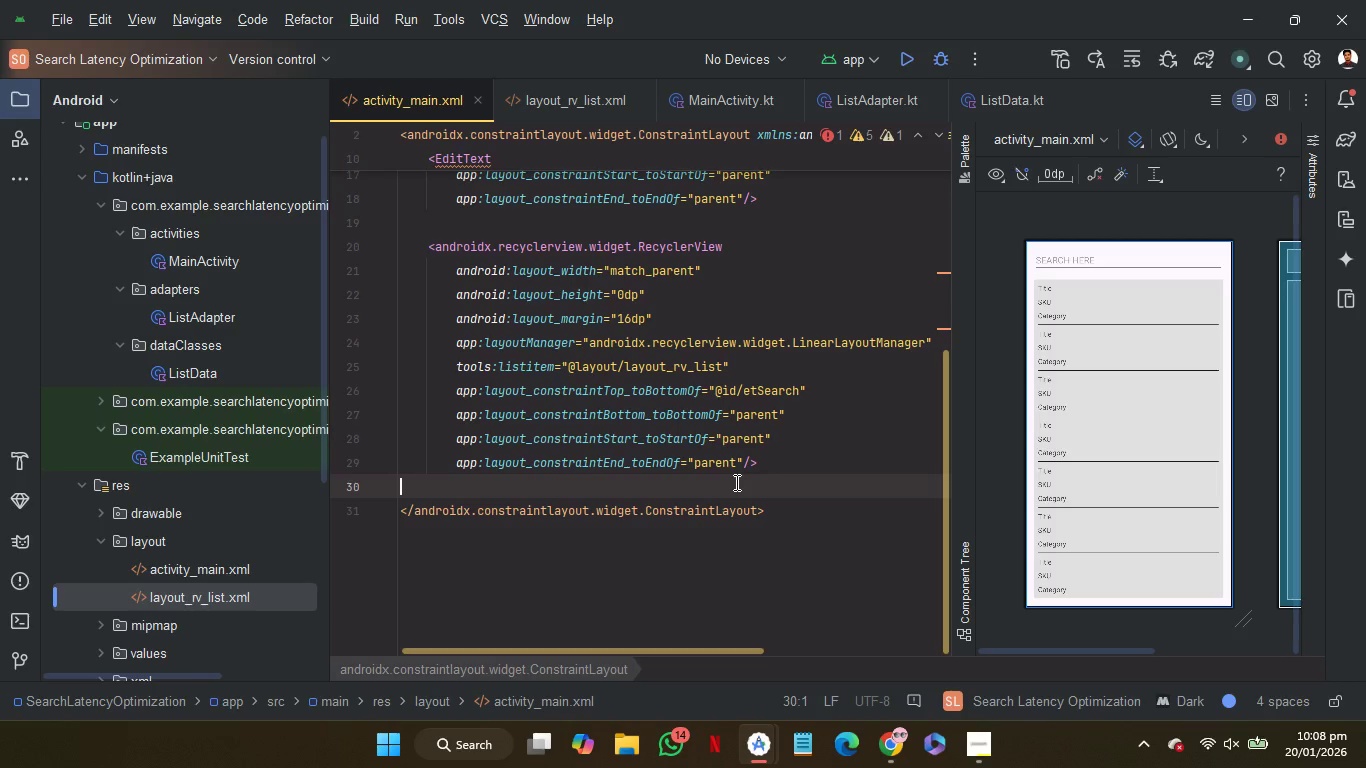 
left_click([735, 482])
 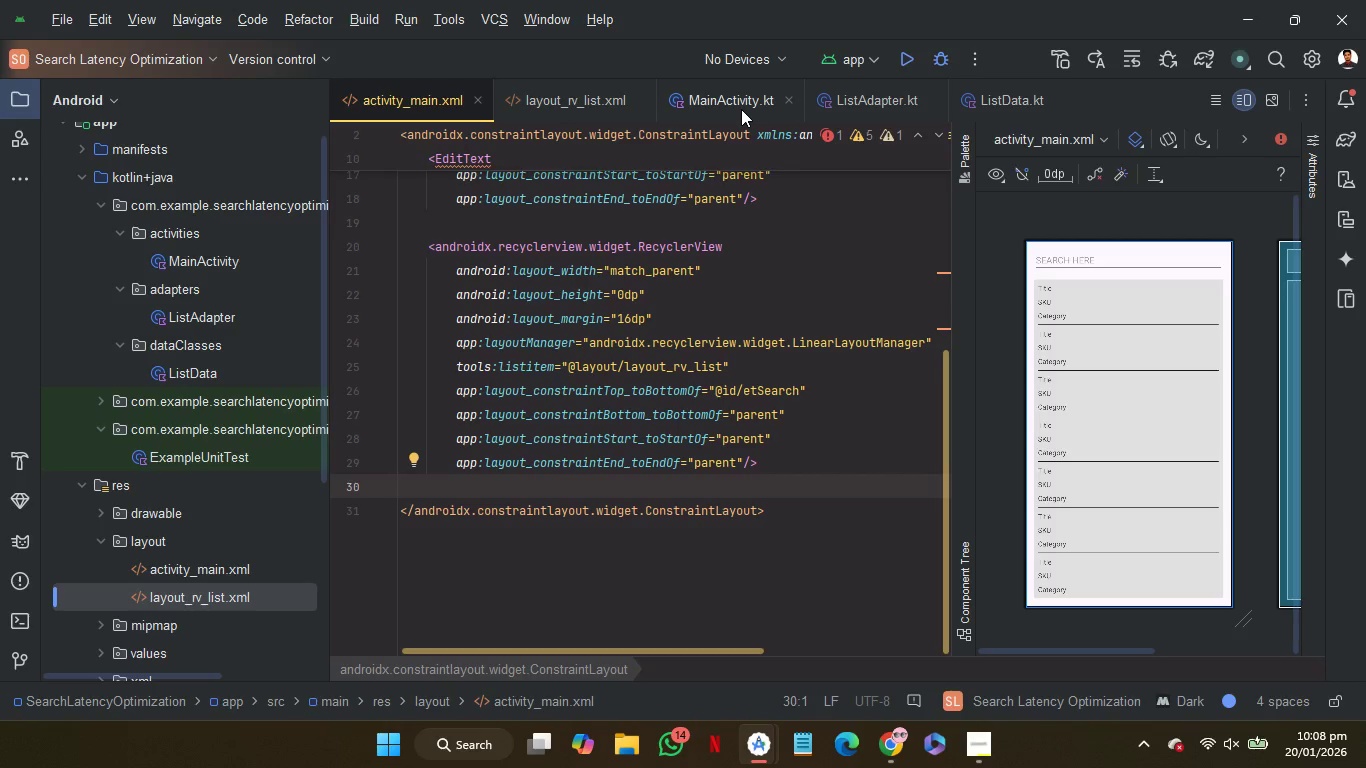 
left_click([741, 109])
 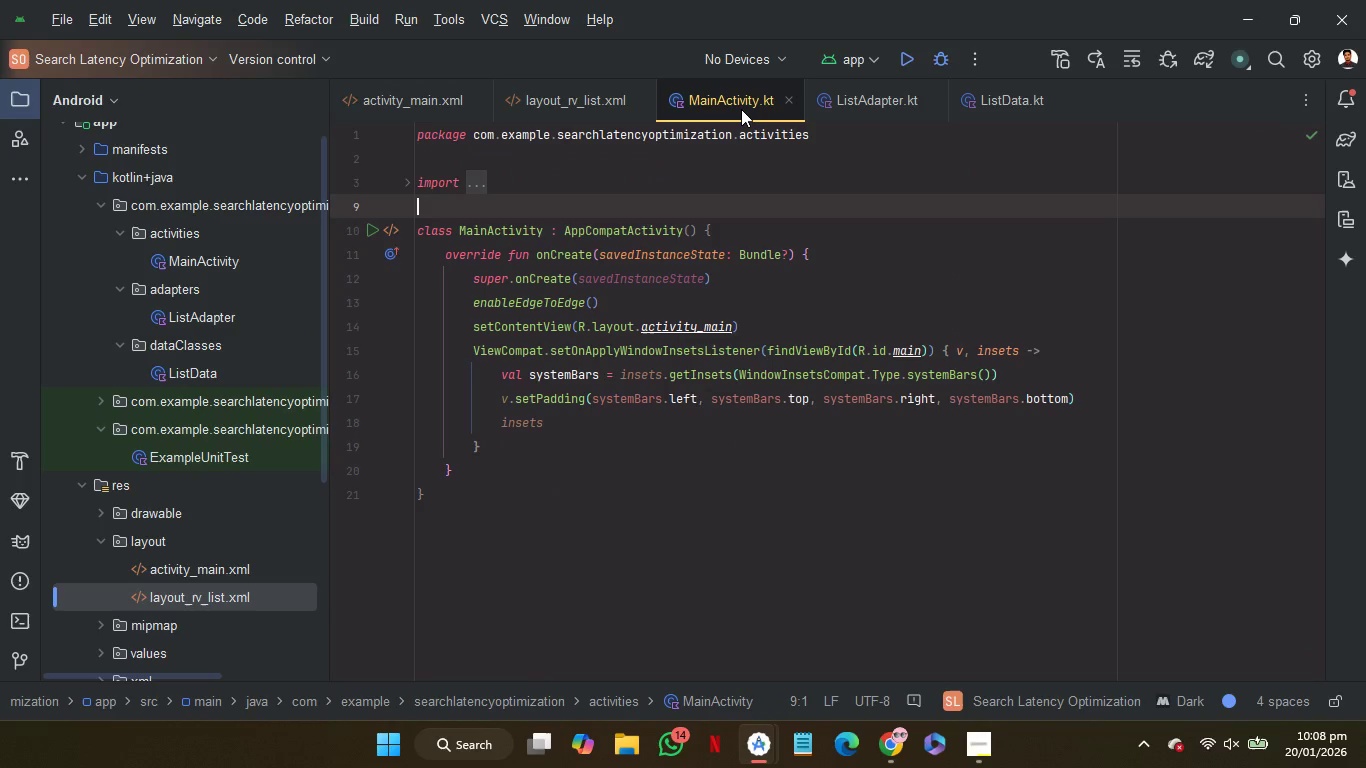 
wait(8.02)
 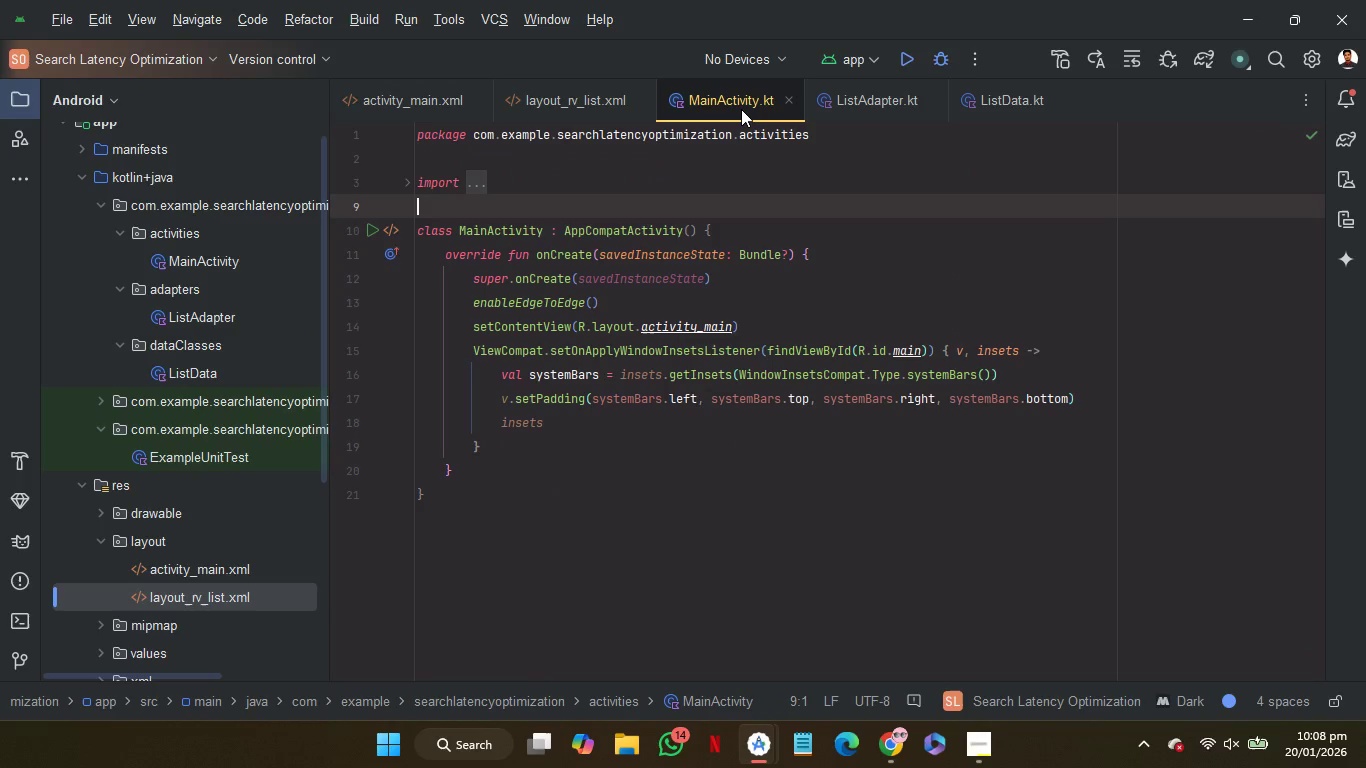 
left_click([772, 226])
 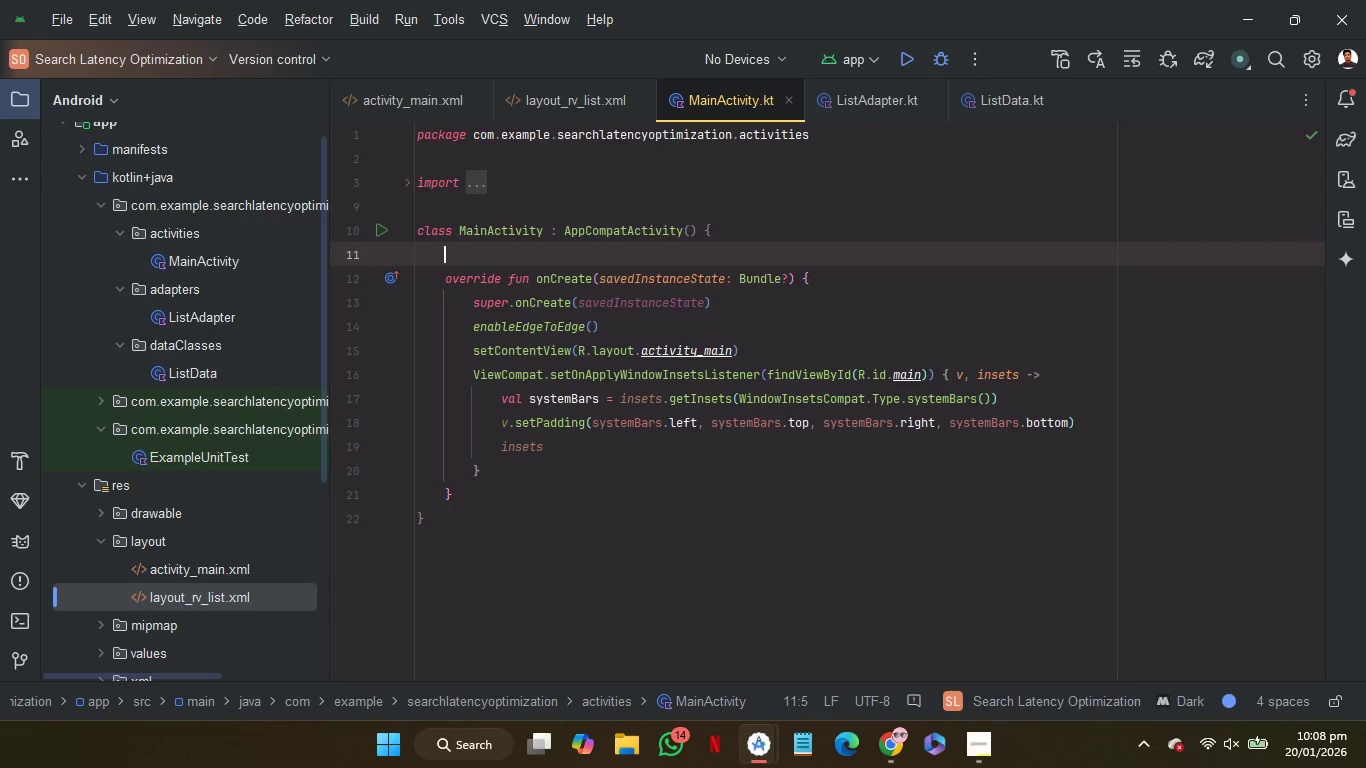 
key(Enter)
 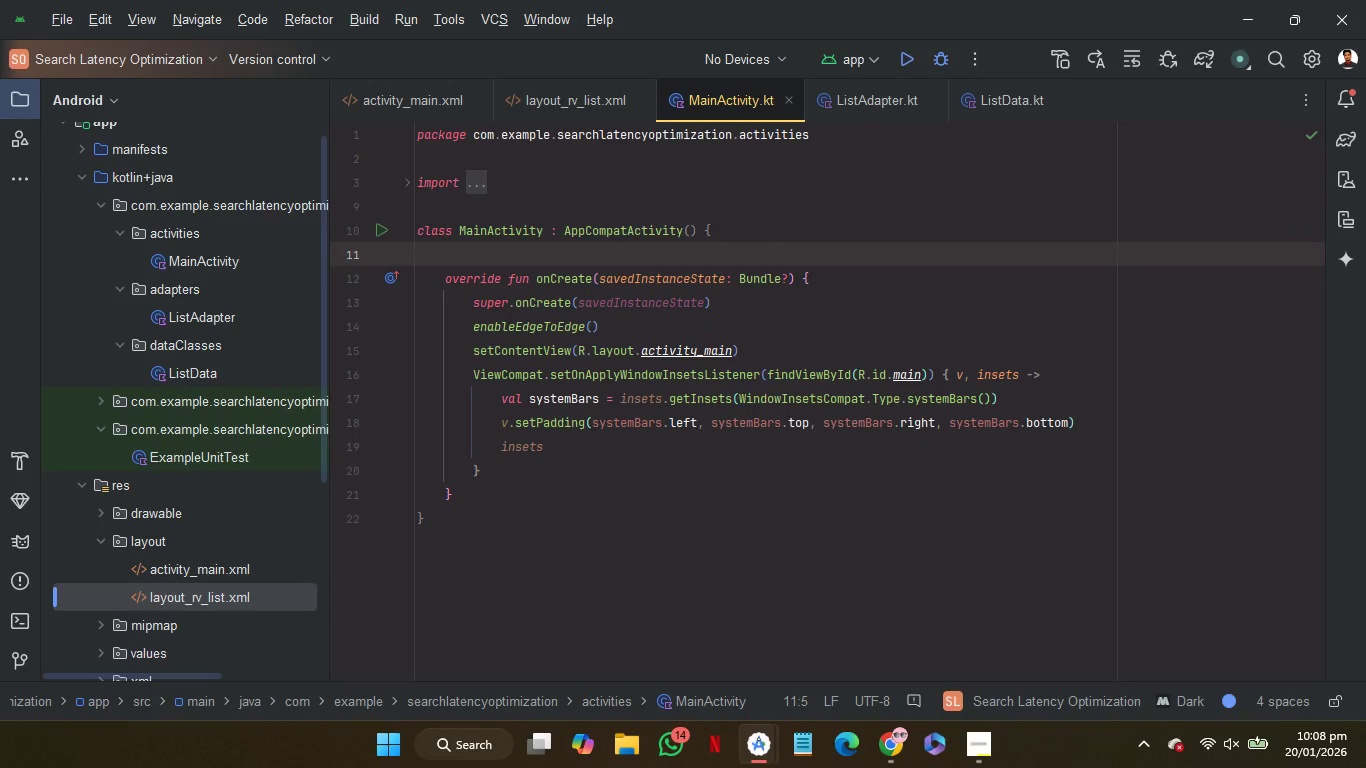 
wait(6.31)
 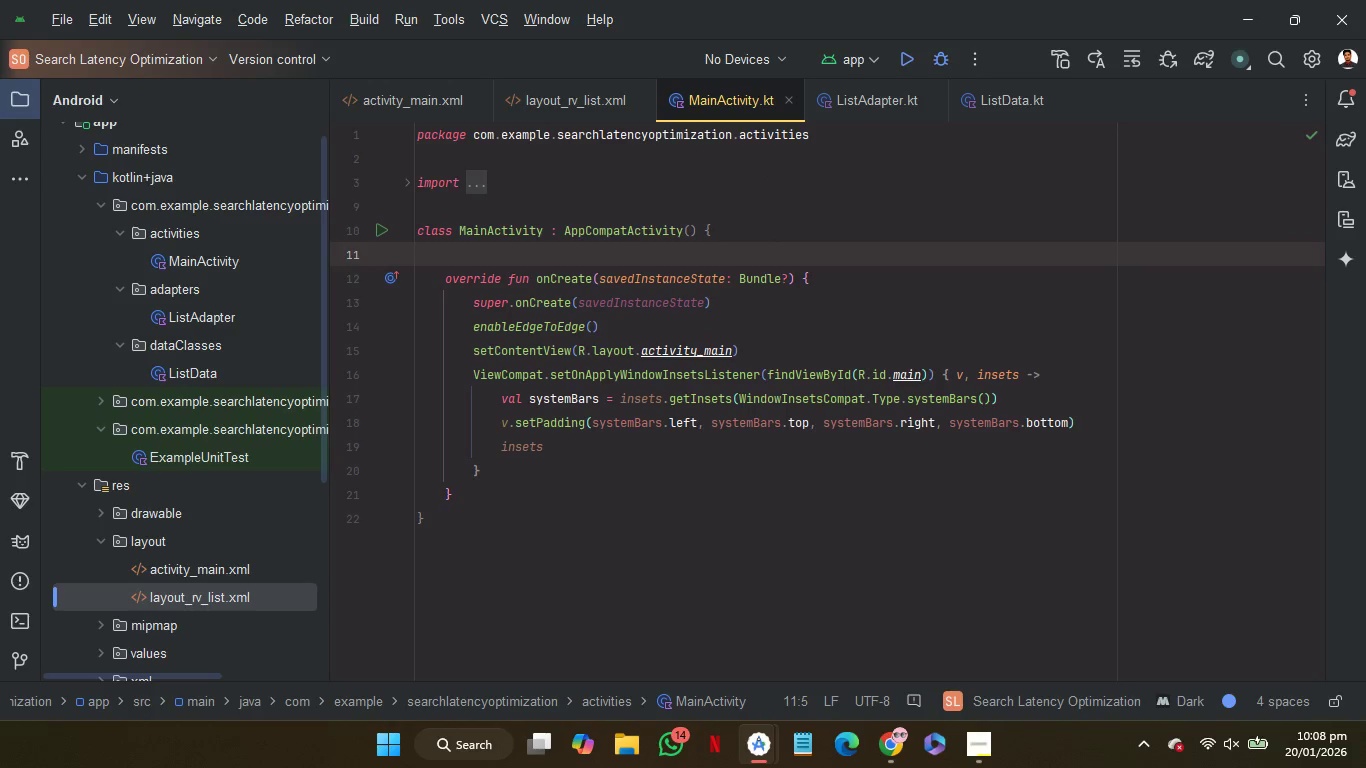 
type(va)
 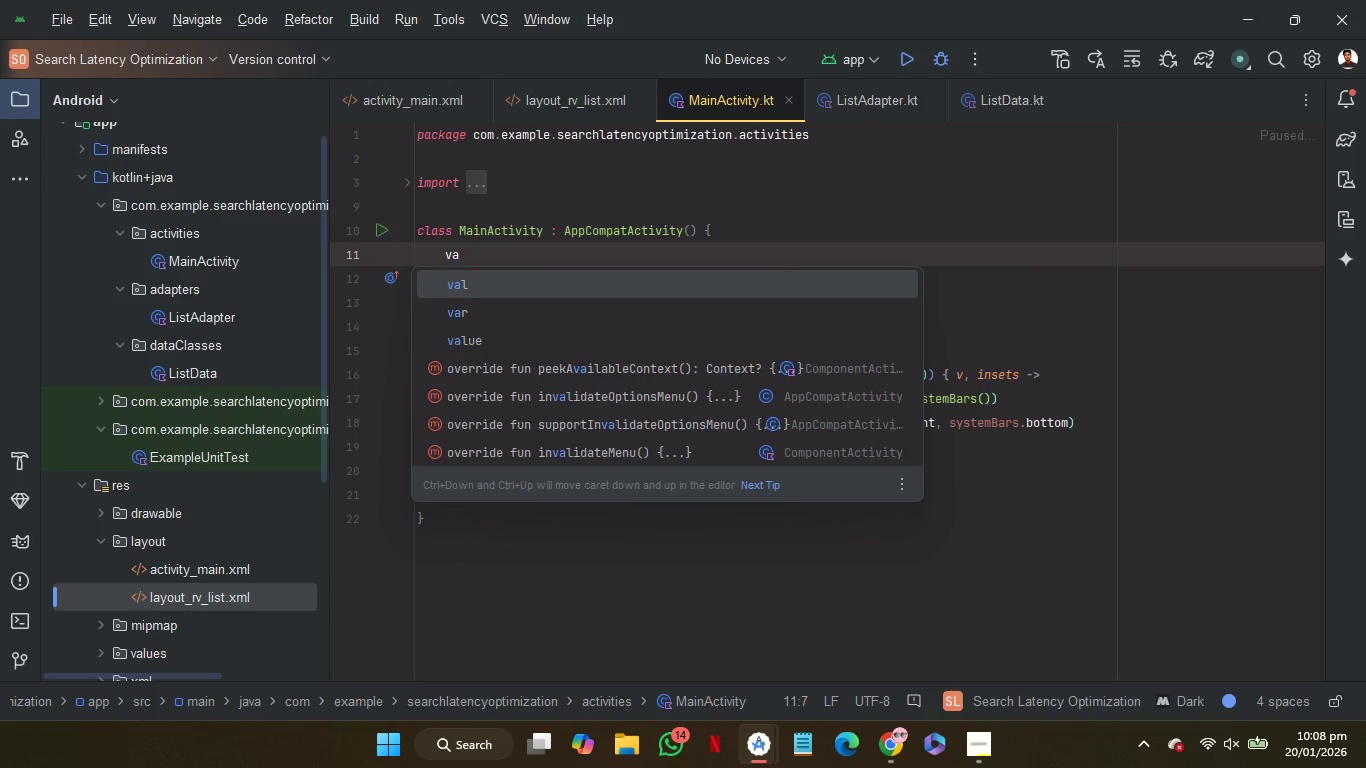 
key(ArrowDown)
 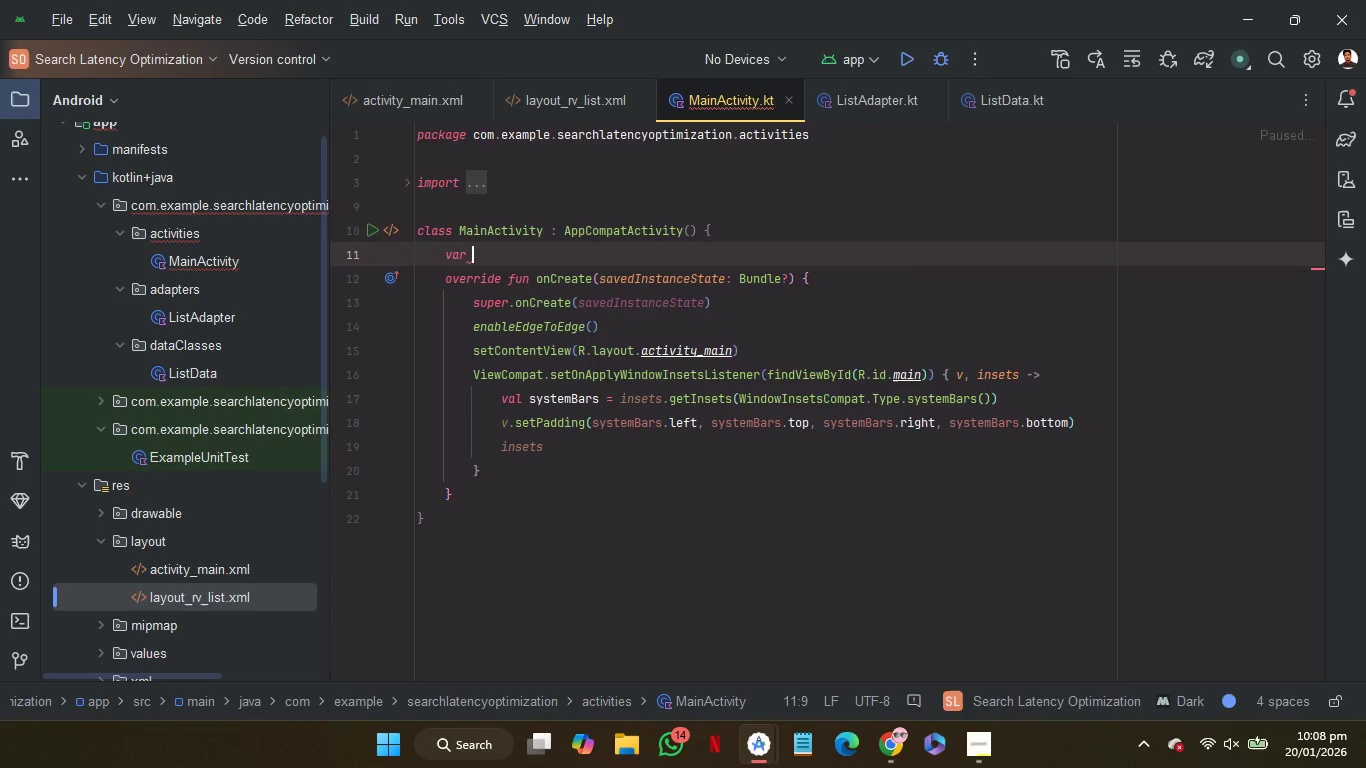 
key(Enter)
 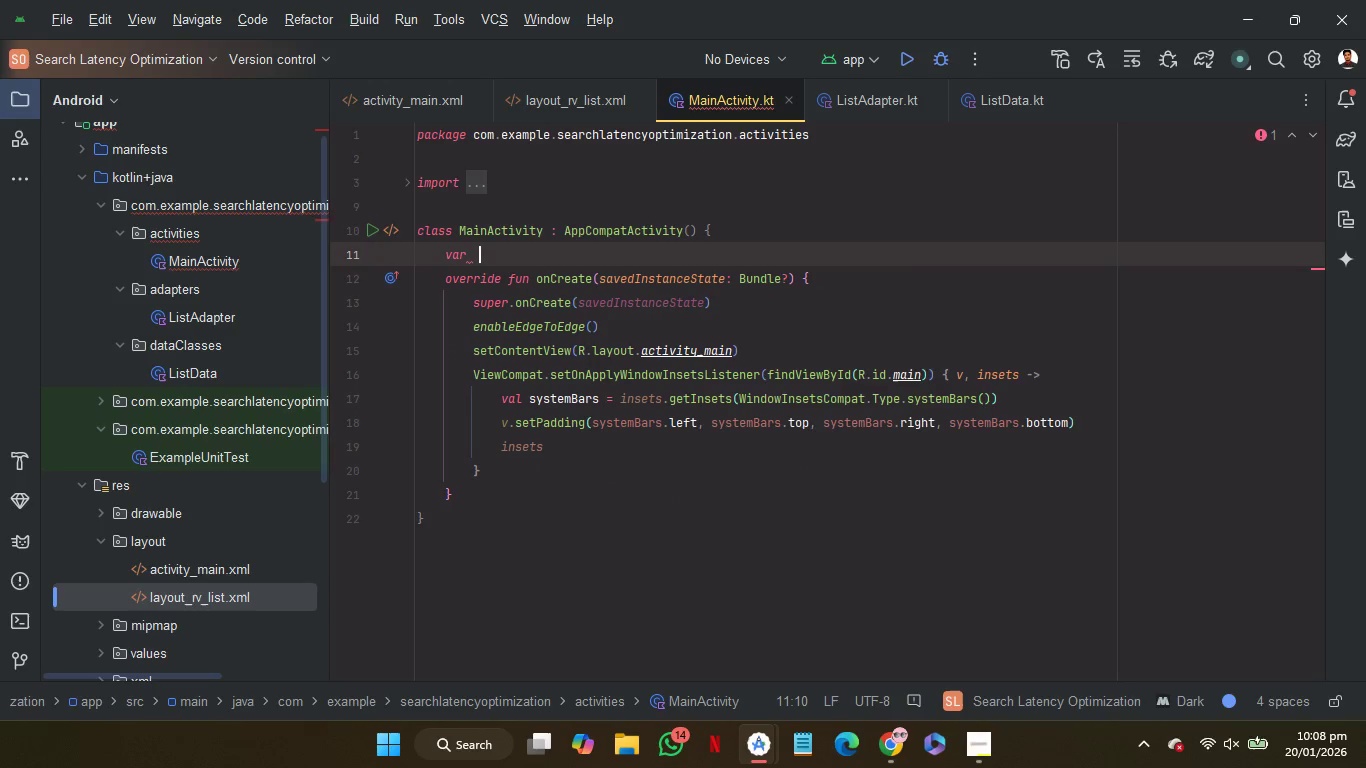 
type( )
key(Backspace)
type(mut)
 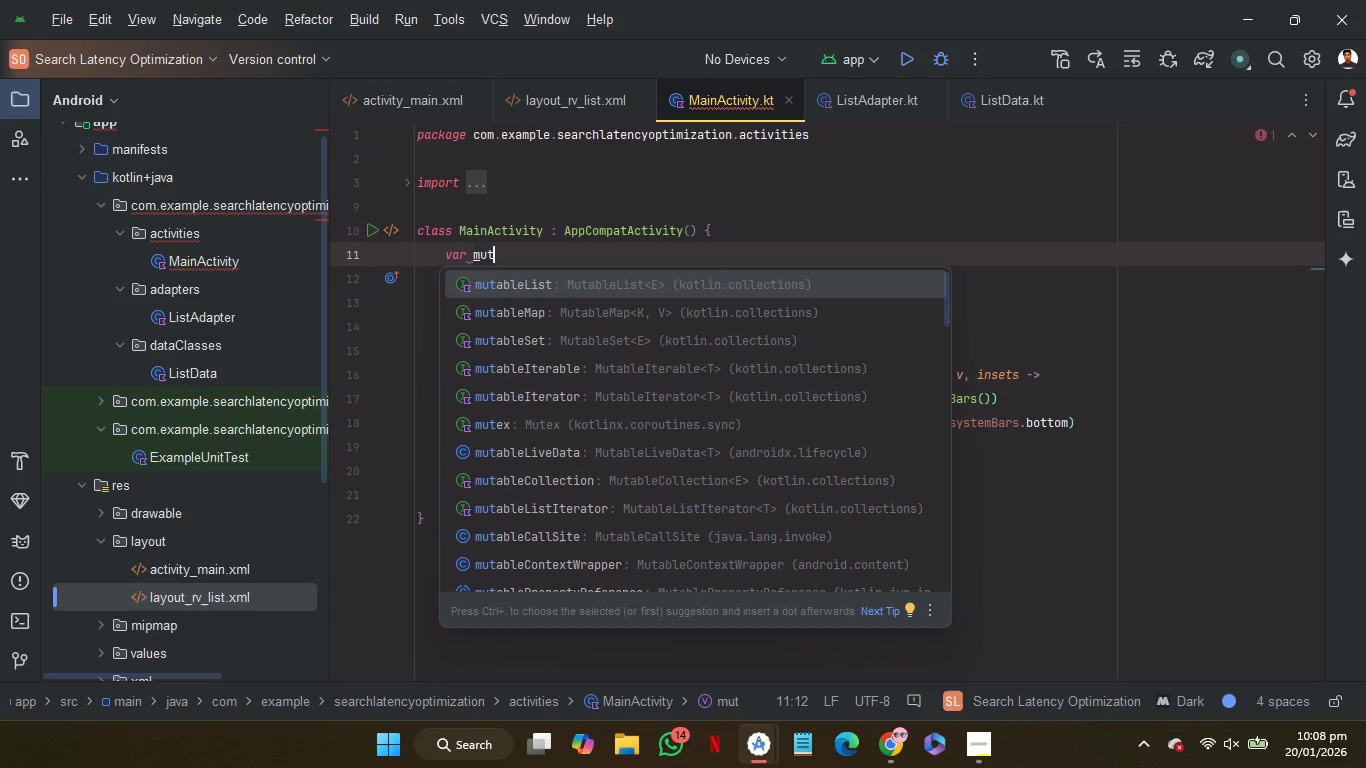 
wait(8.09)
 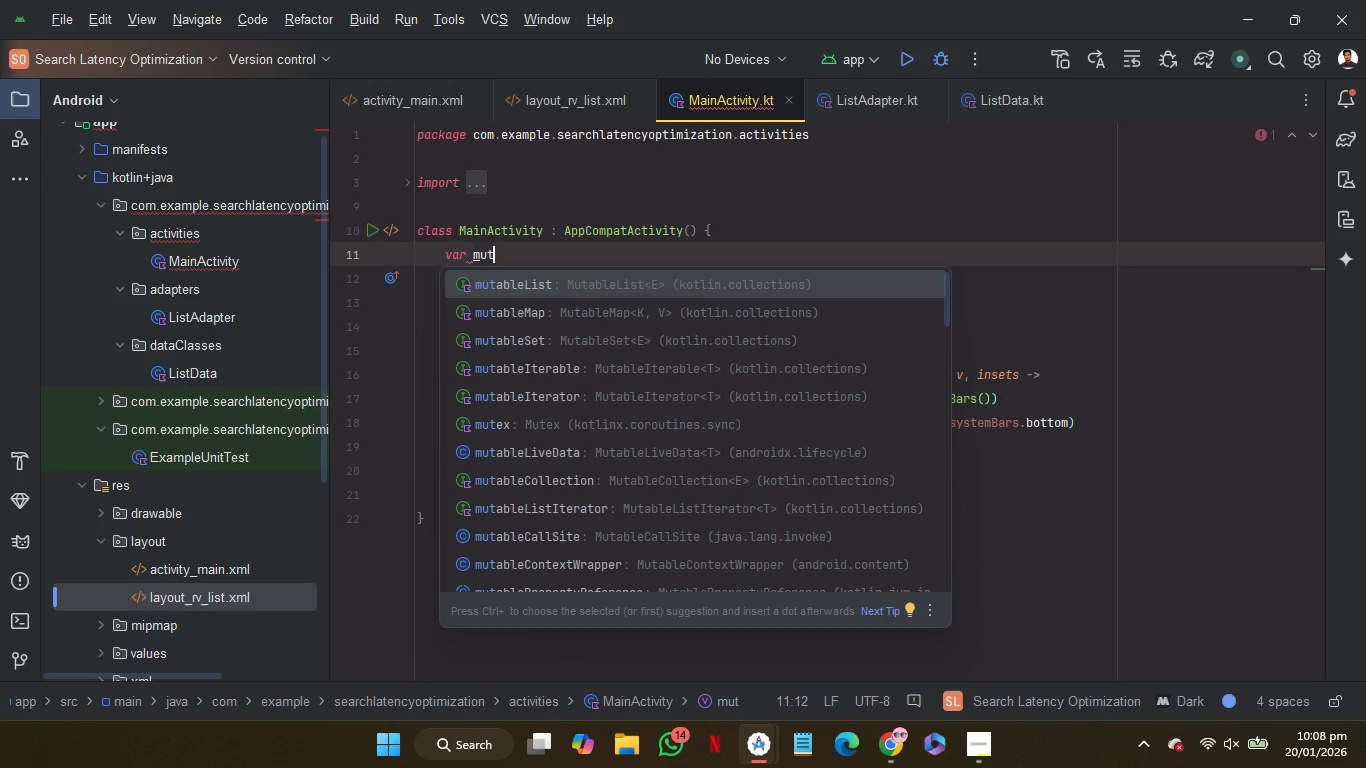 
type(abl)
 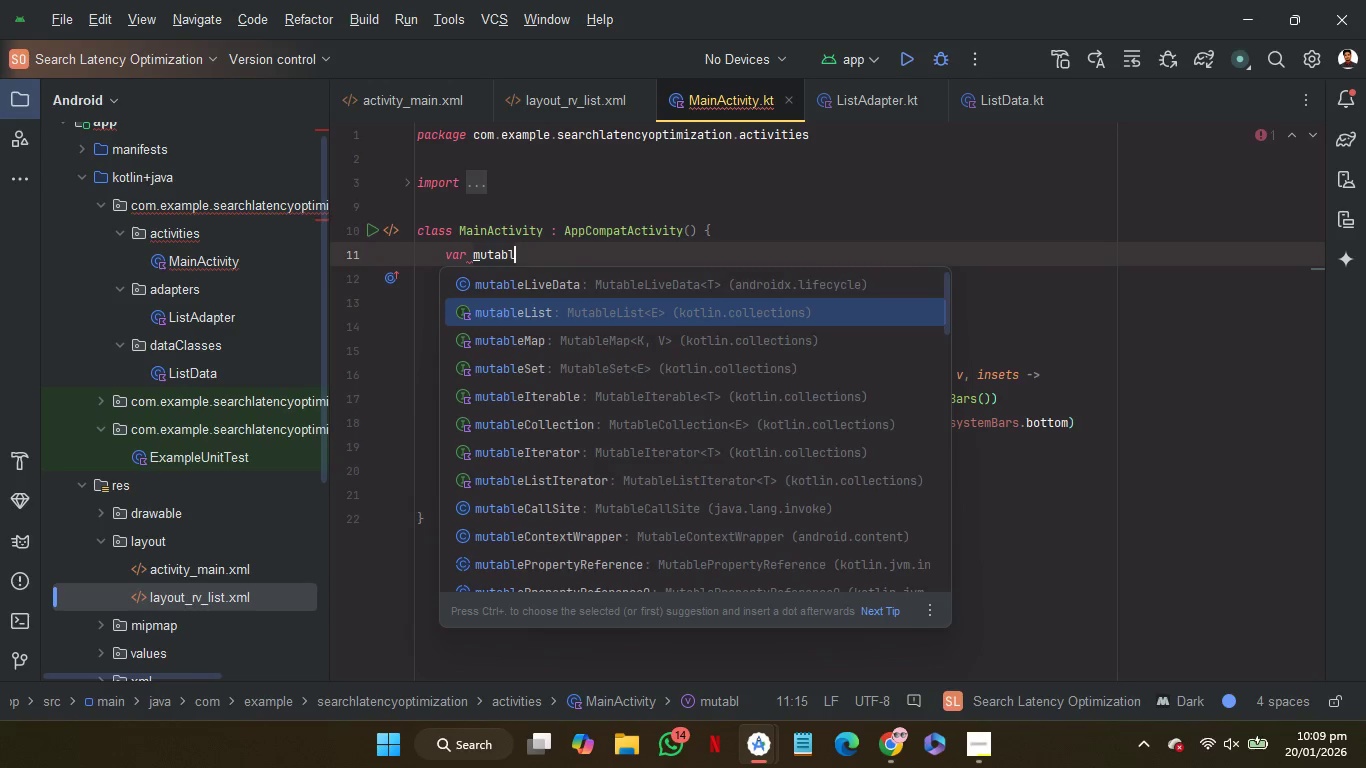 
key(ArrowDown)
 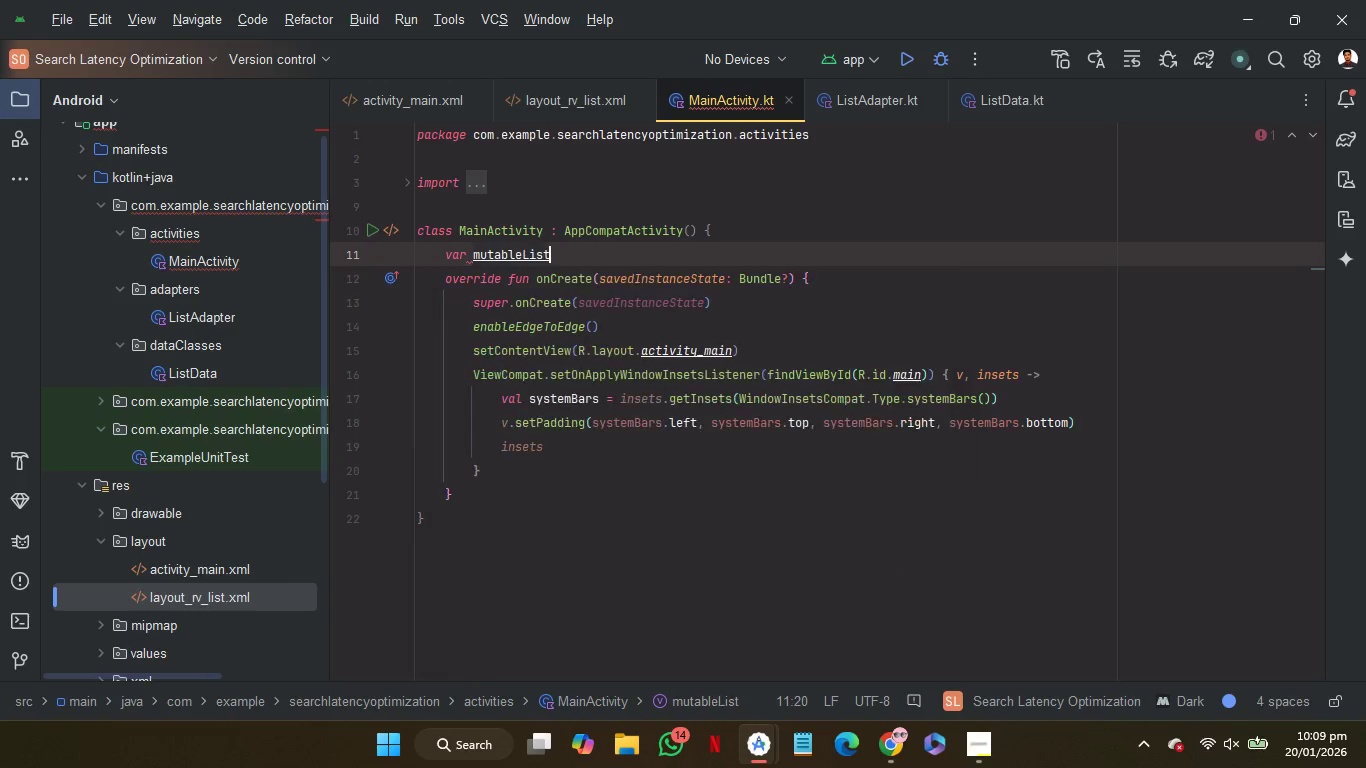 
key(Enter)
 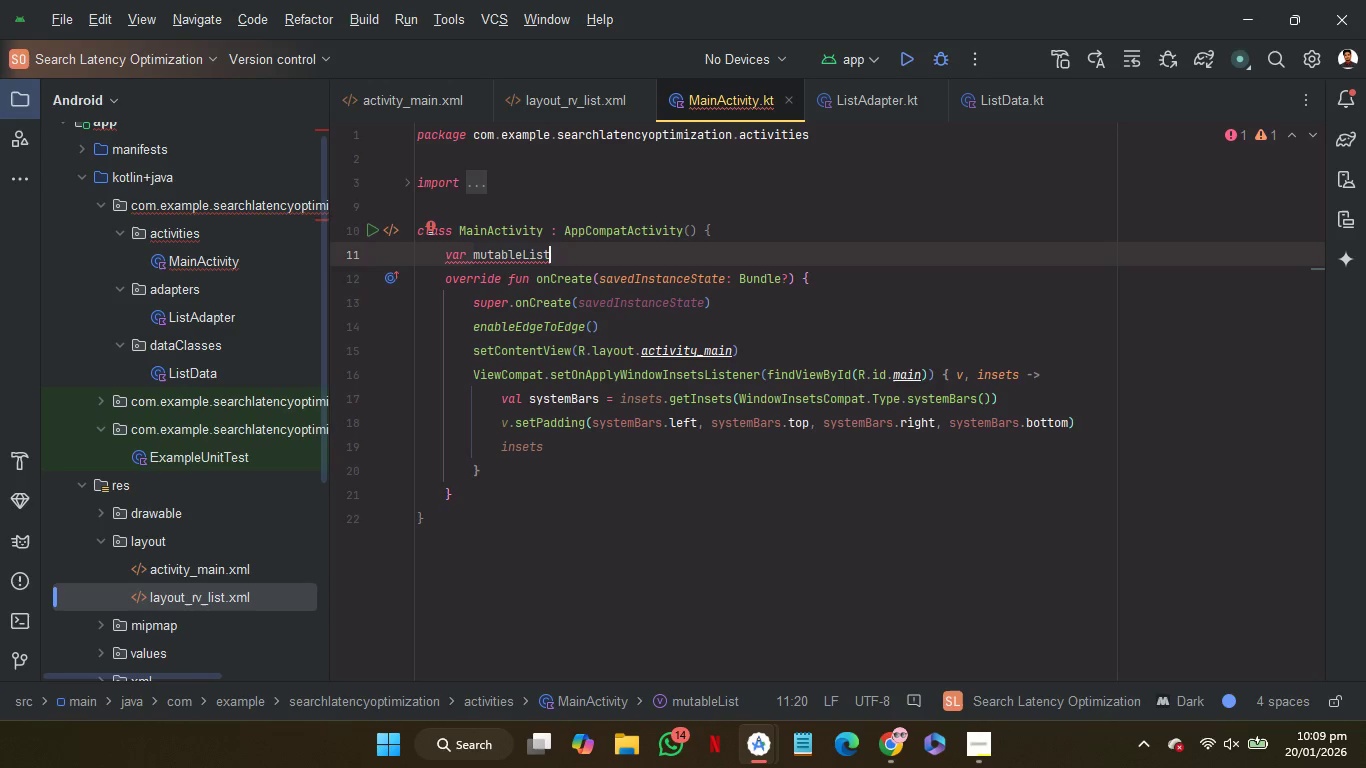 
hold_key(key=ArrowLeft, duration=0.97)
 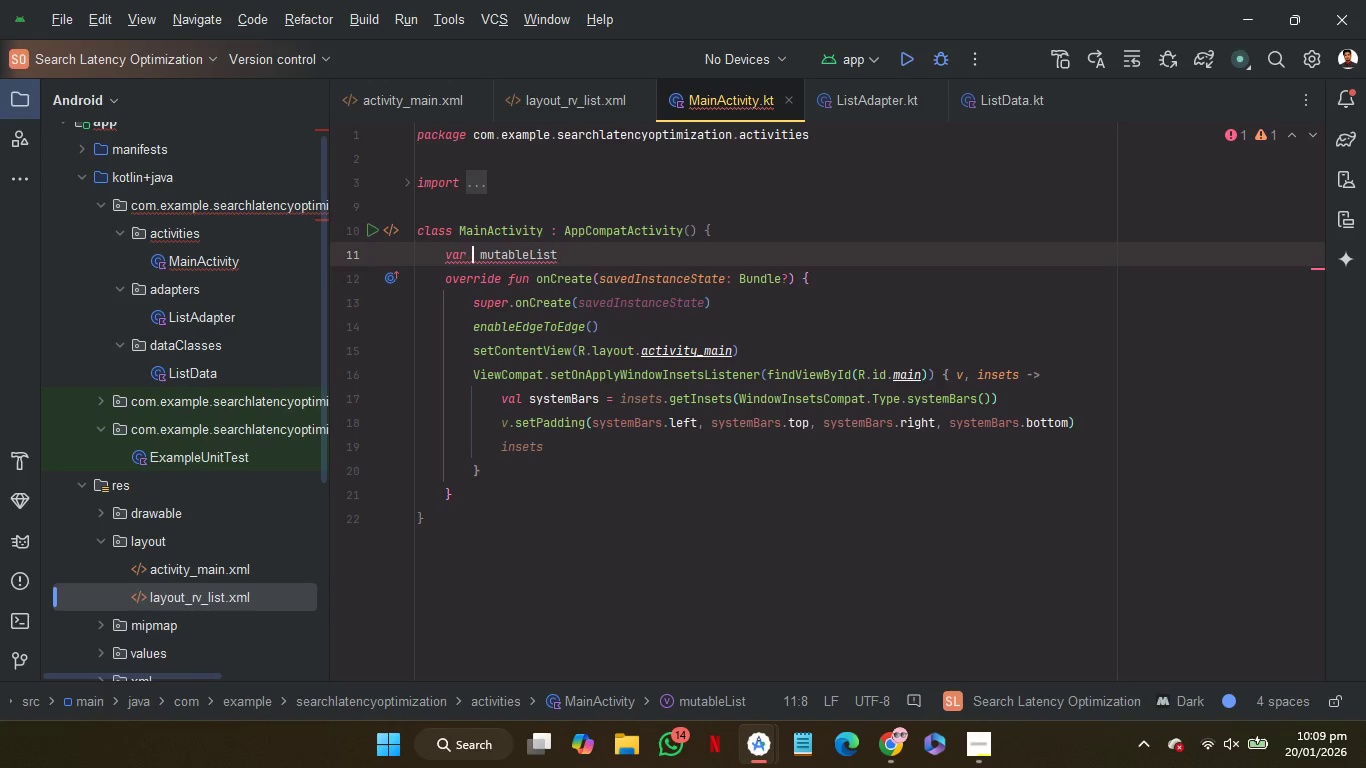 
key(ArrowLeft)
 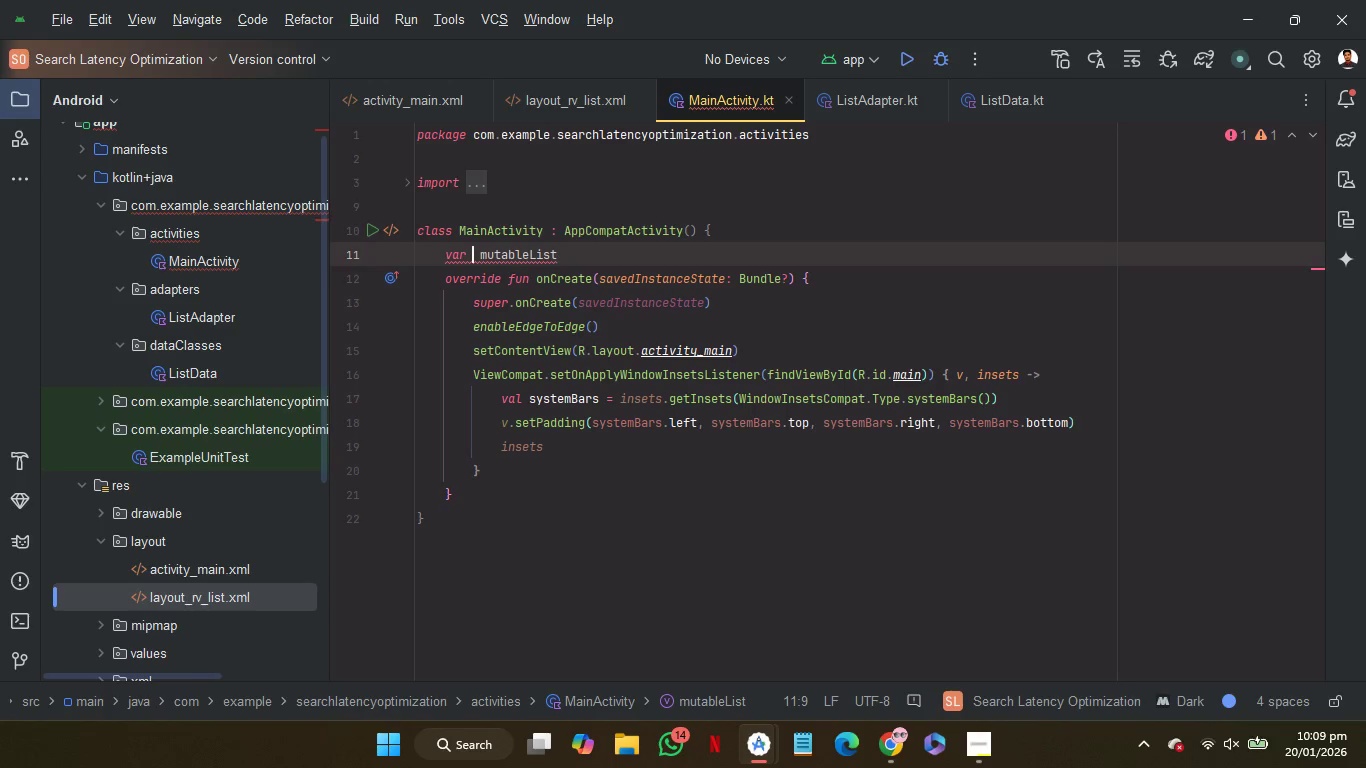 
key(Space)
 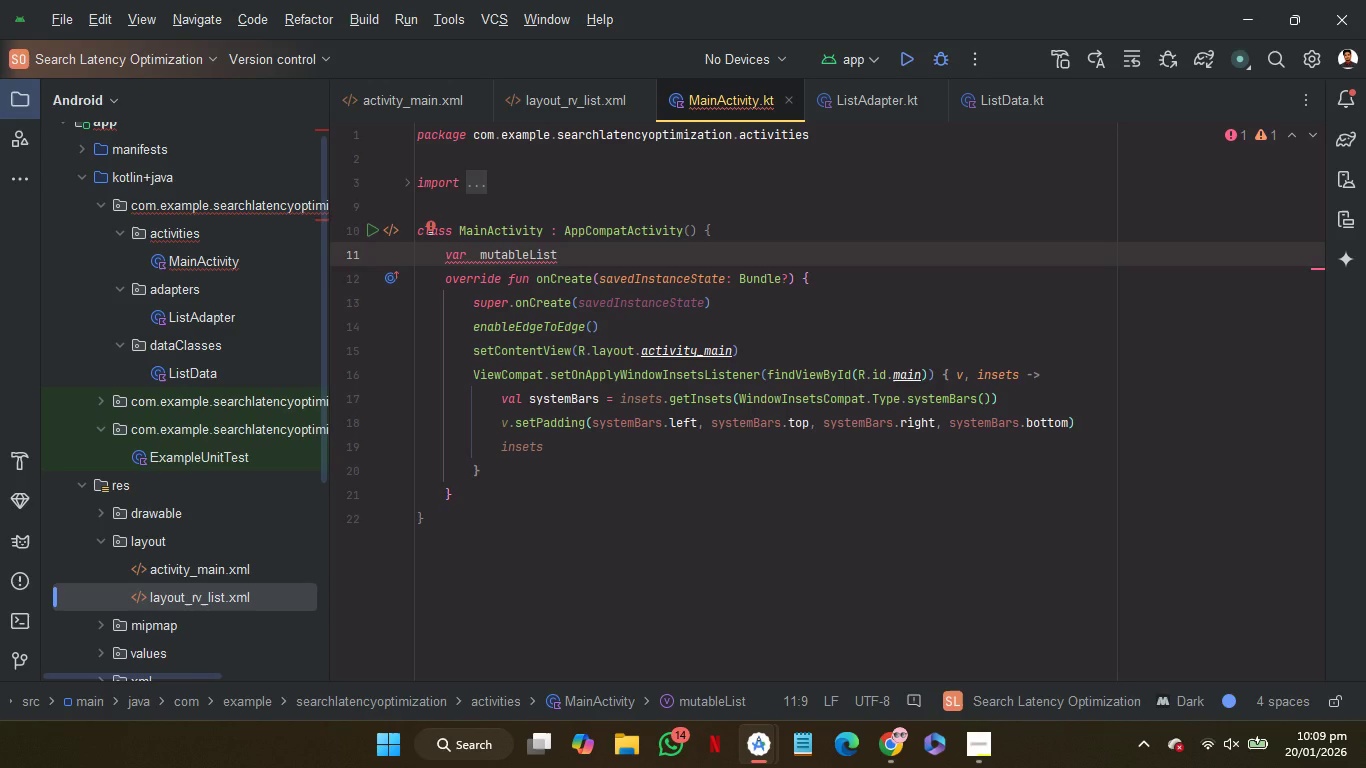 
type(list = )
 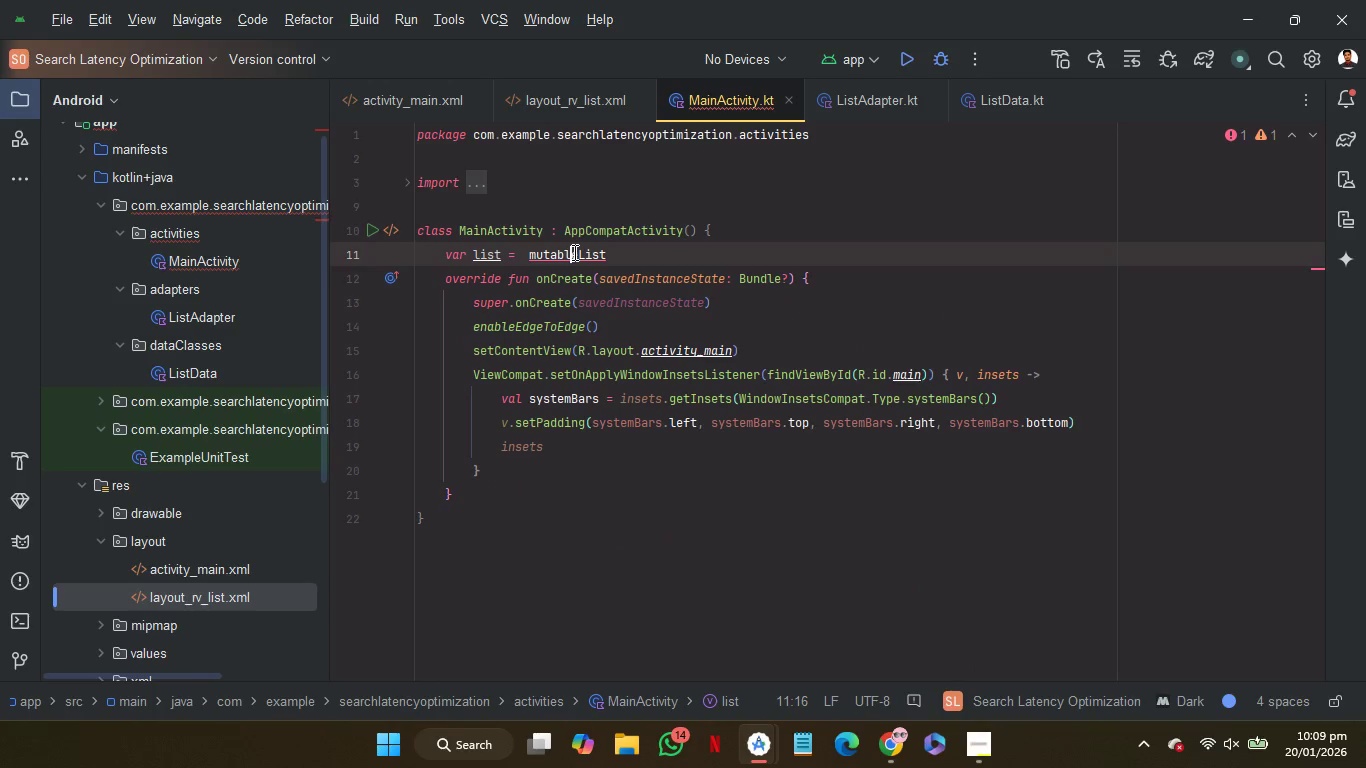 
double_click([573, 252])
 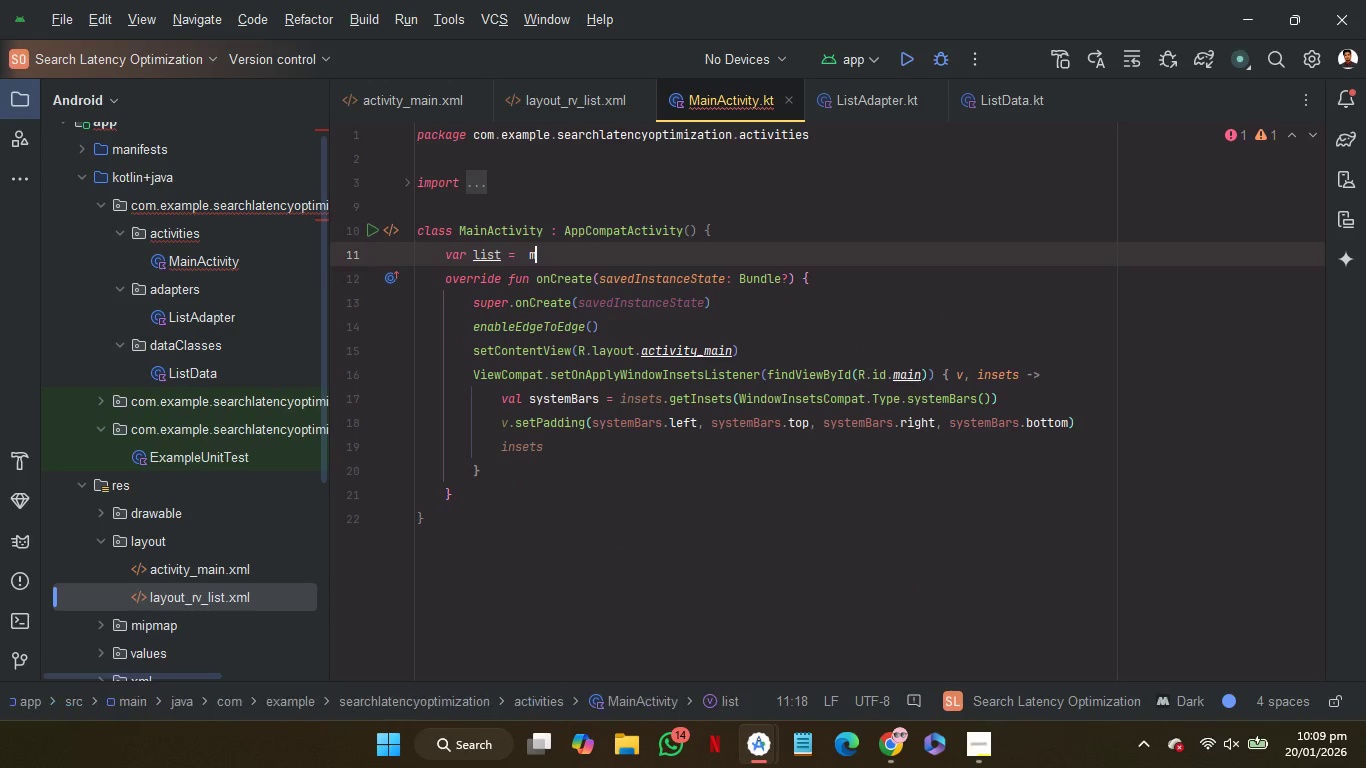 
type(mu)
 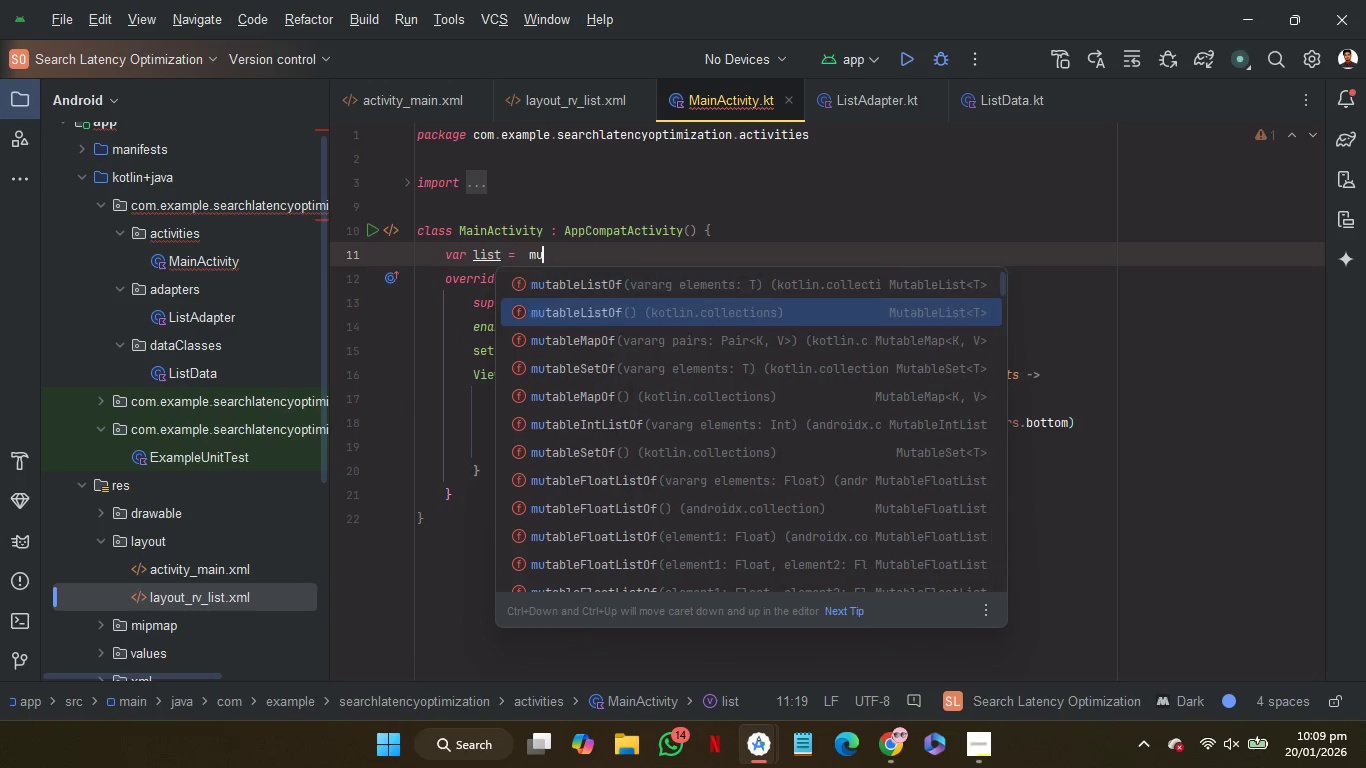 
key(ArrowDown)
 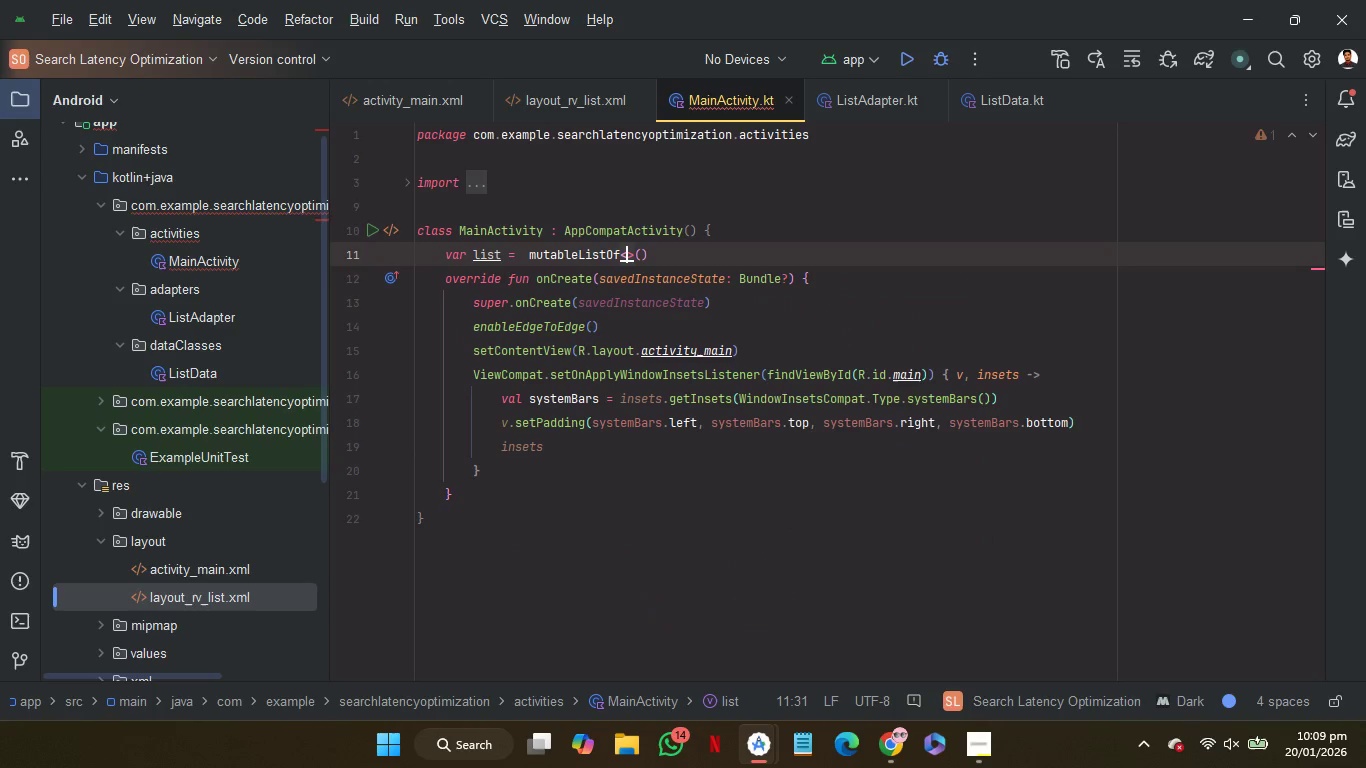 
key(Enter)
 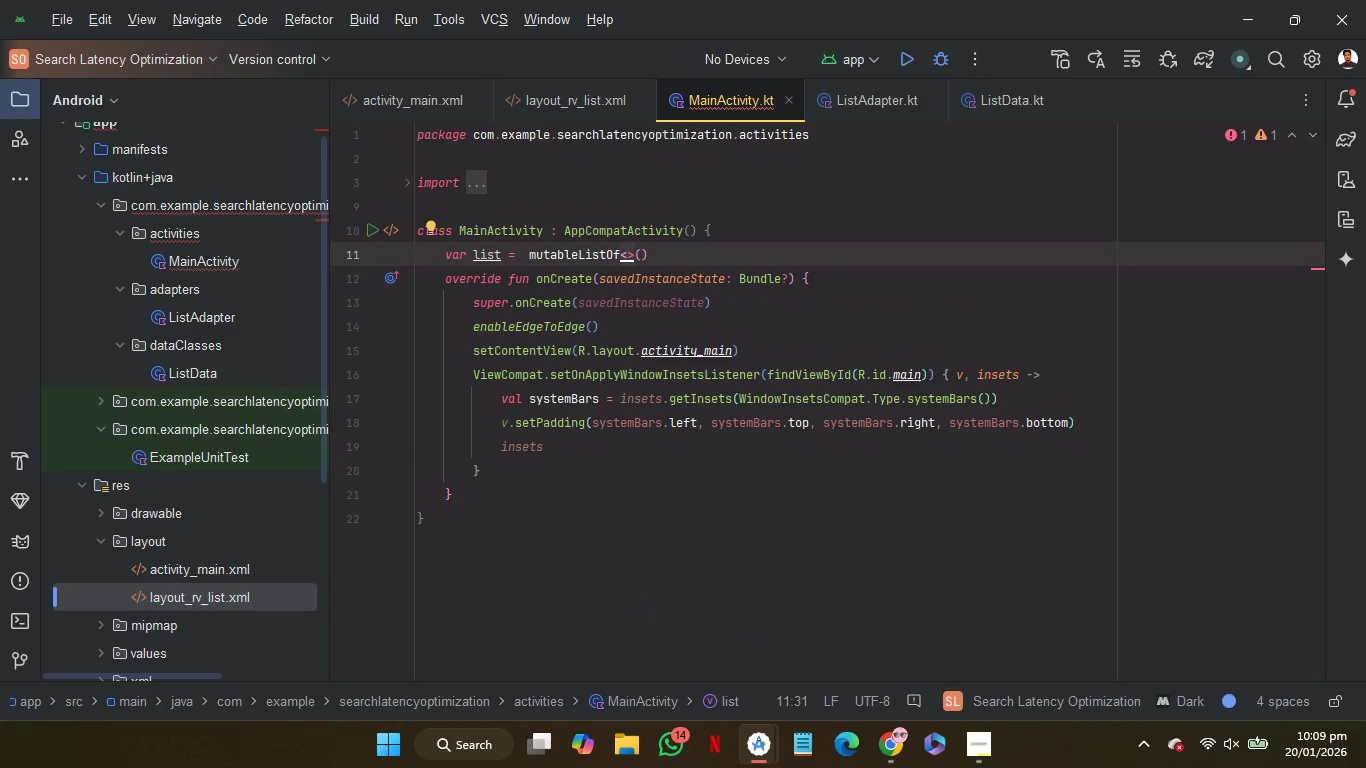 
key(Shift+L)
 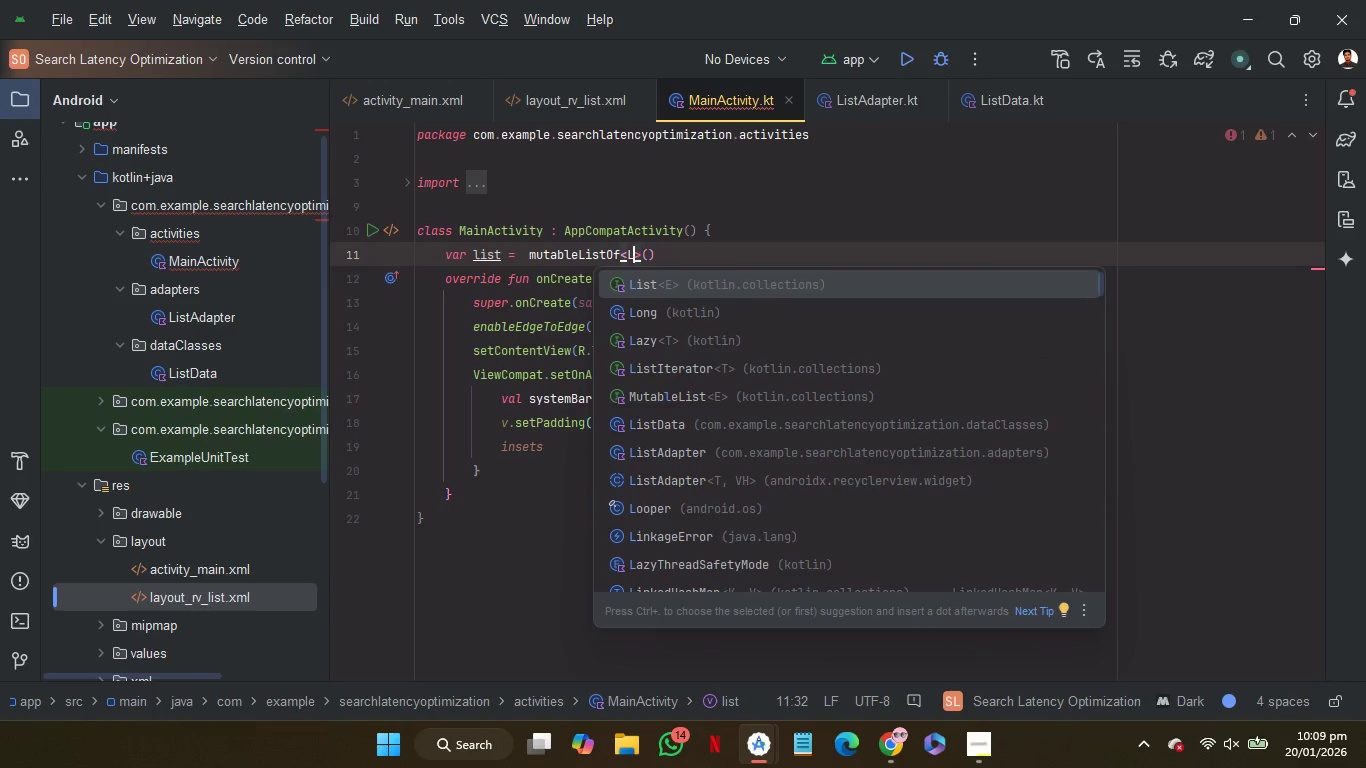 
key(ArrowDown)
 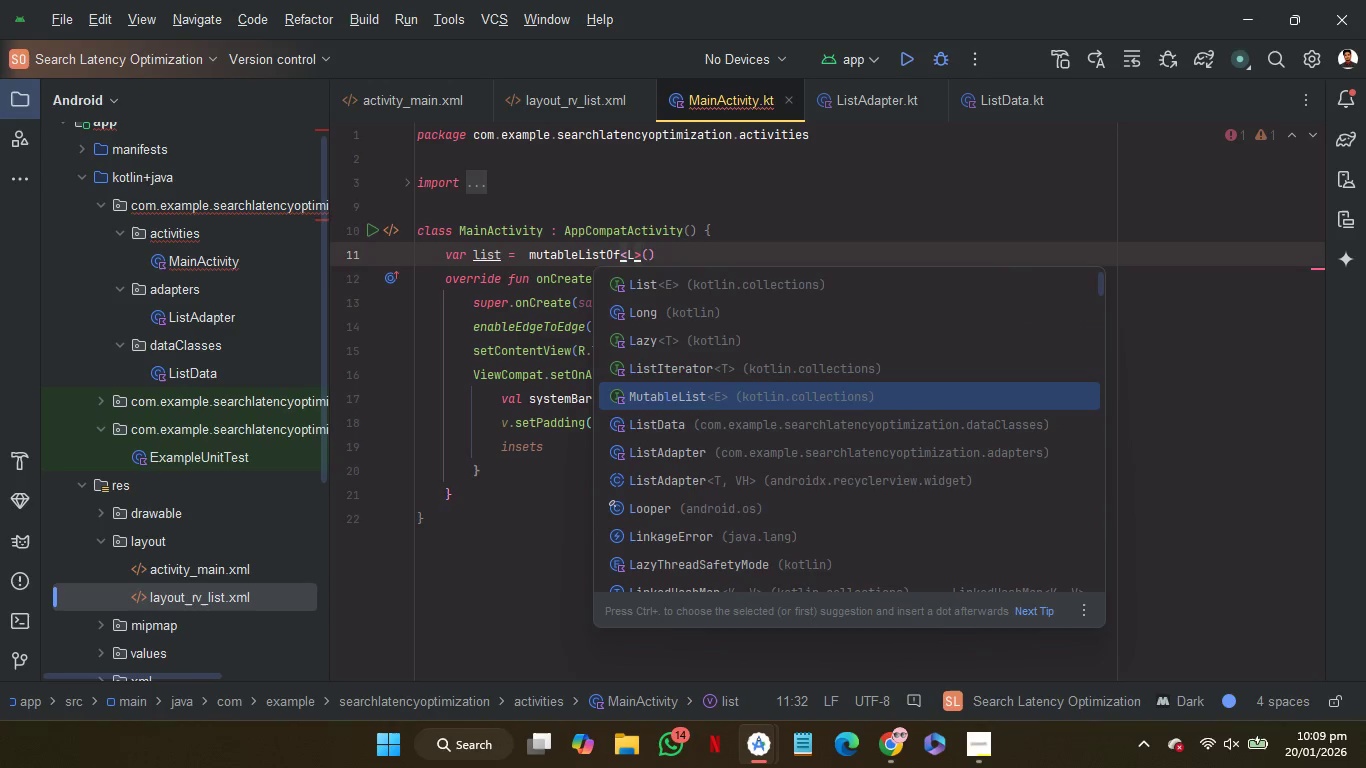 
key(ArrowDown)
 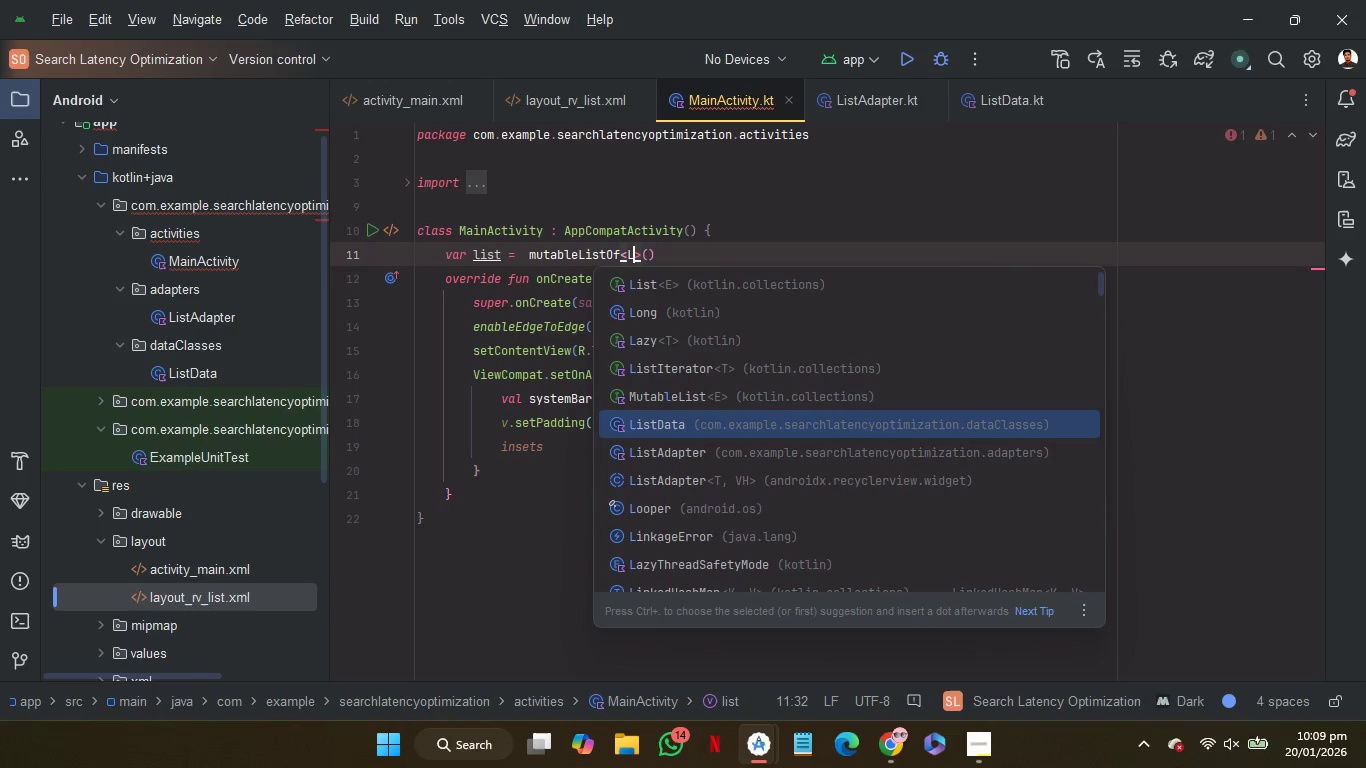 
key(ArrowDown)
 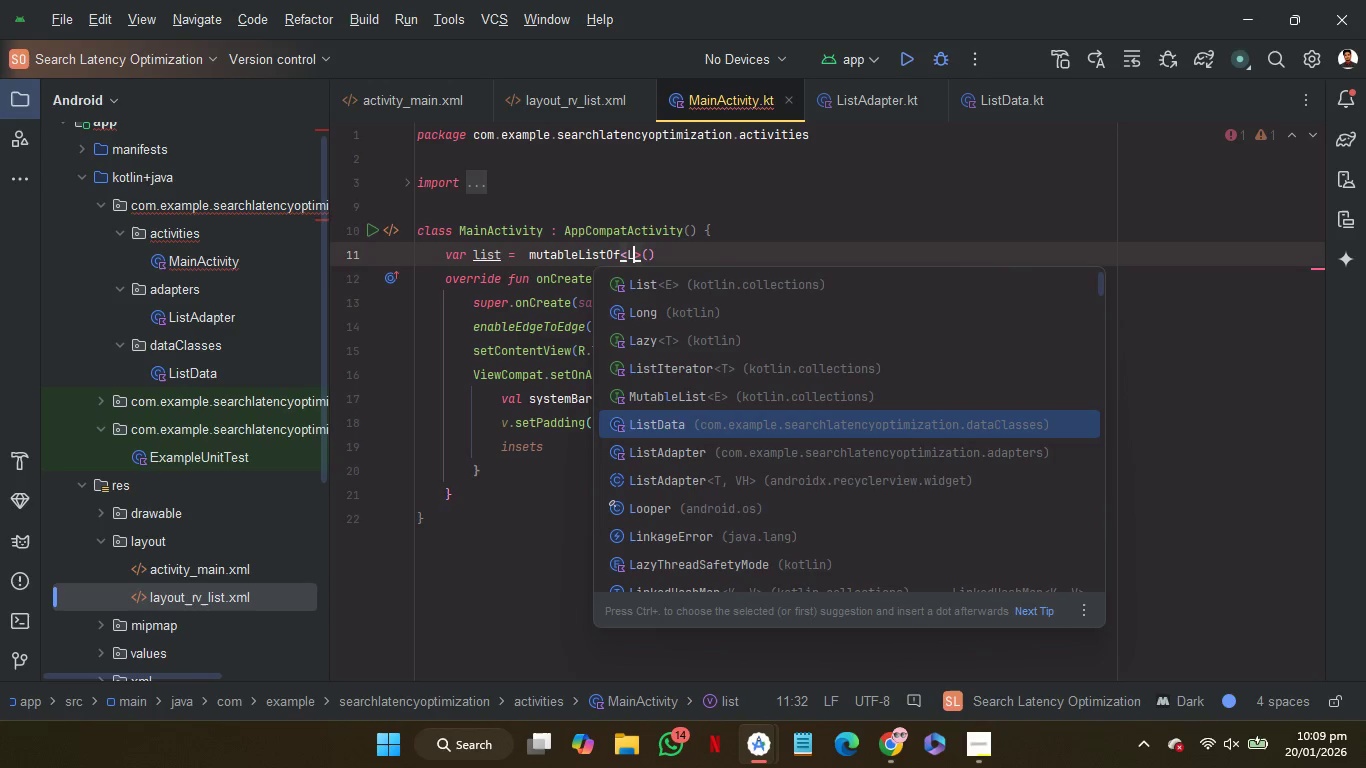 
key(ArrowDown)
 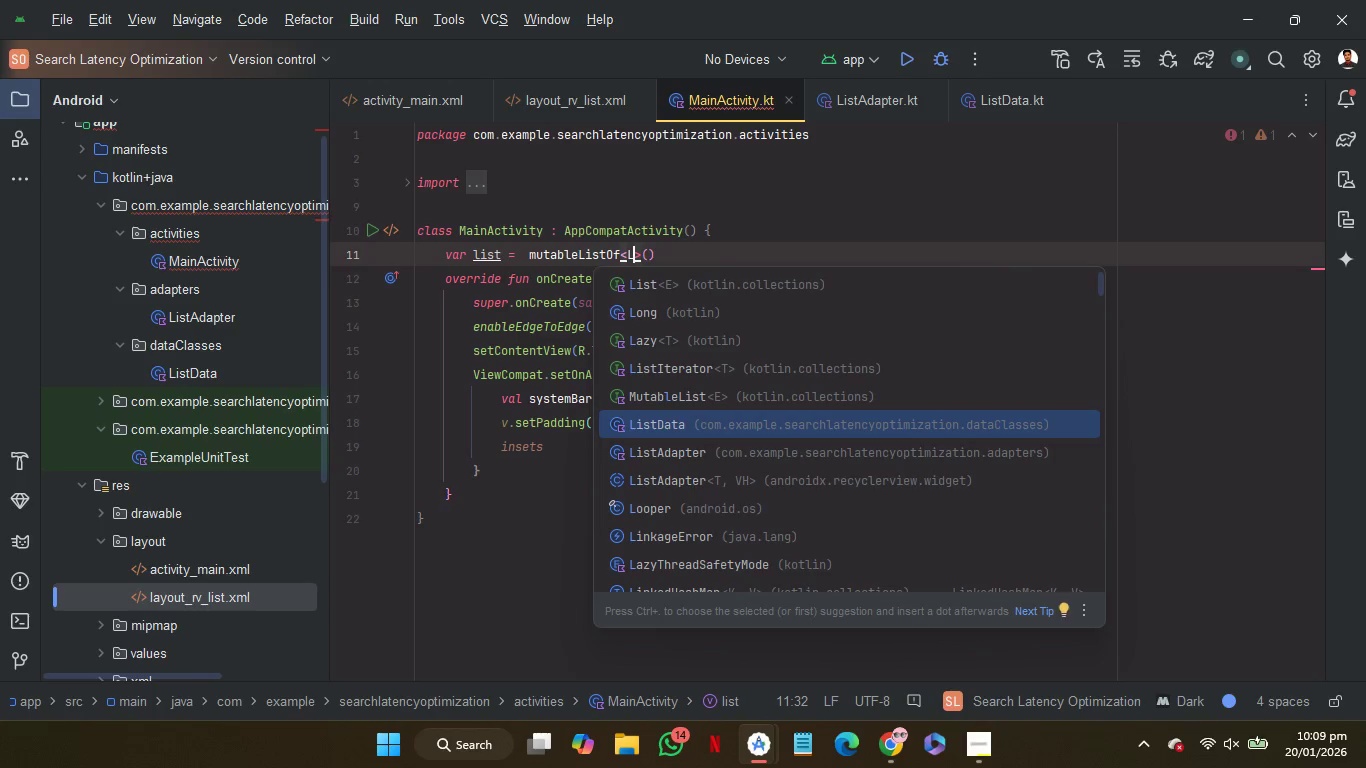 
key(ArrowDown)
 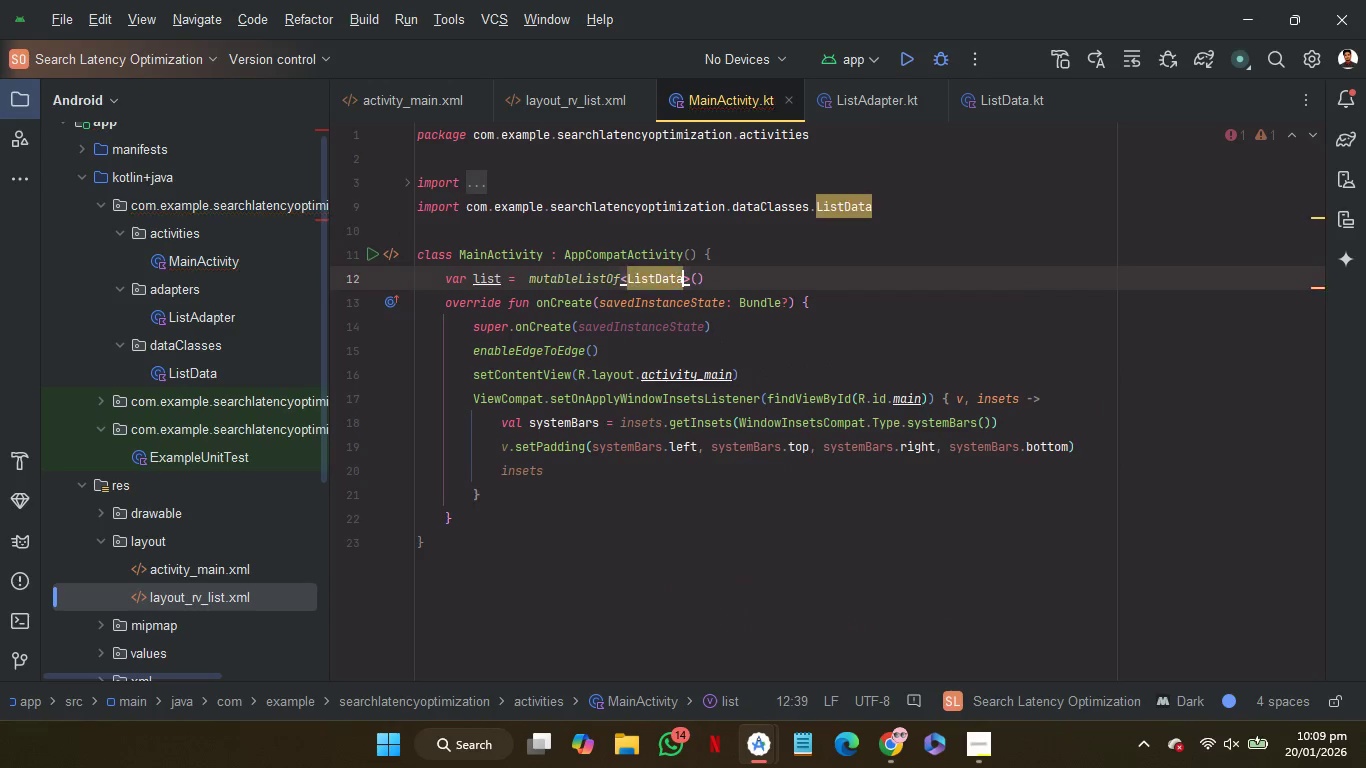 
key(Enter)
 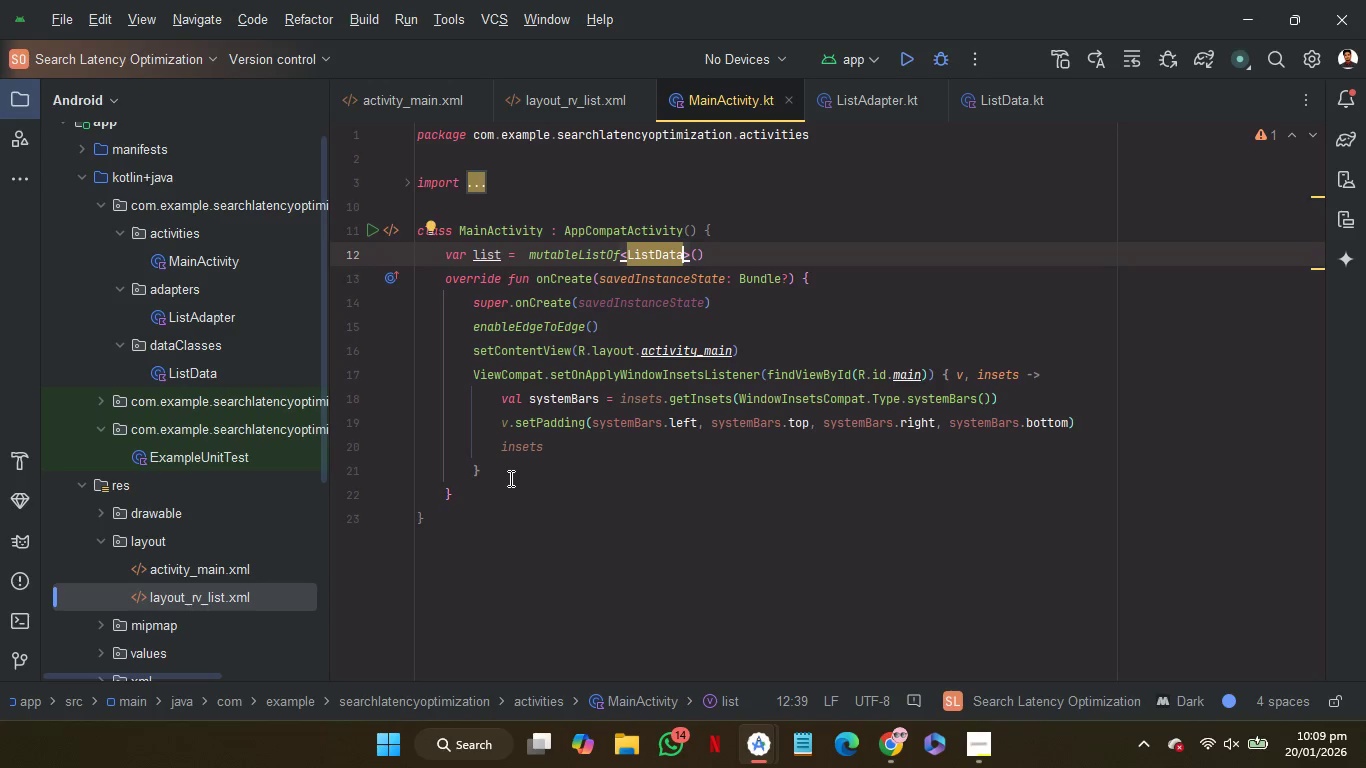 
wait(11.53)
 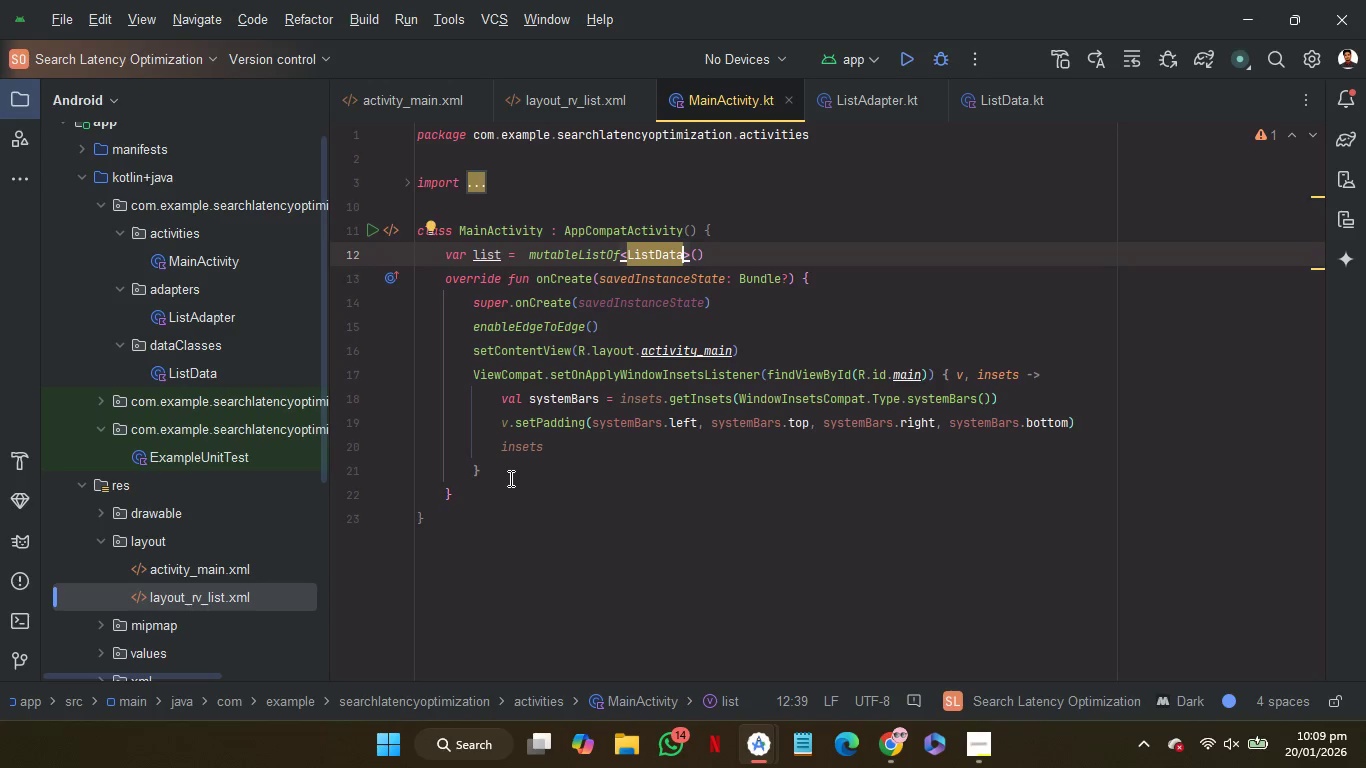 
left_click([511, 472])
 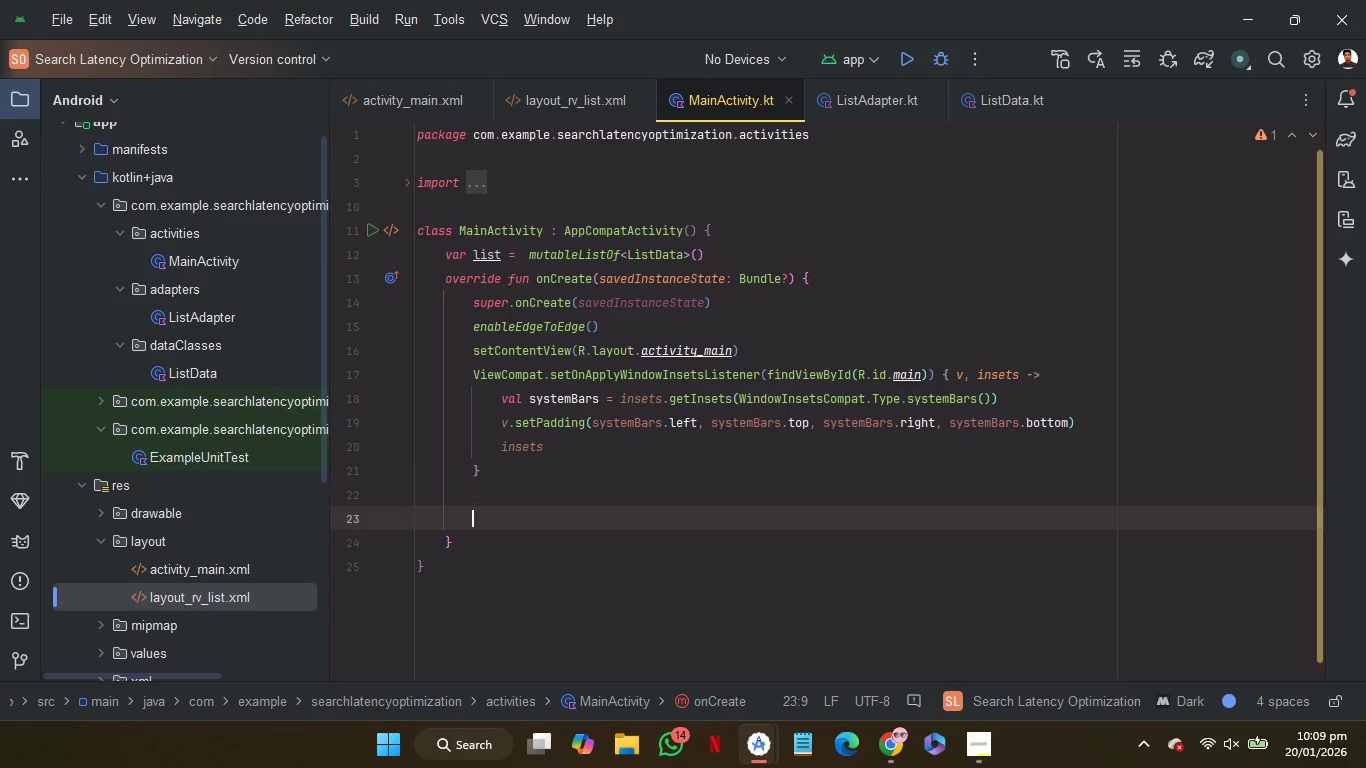 
key(Enter)
 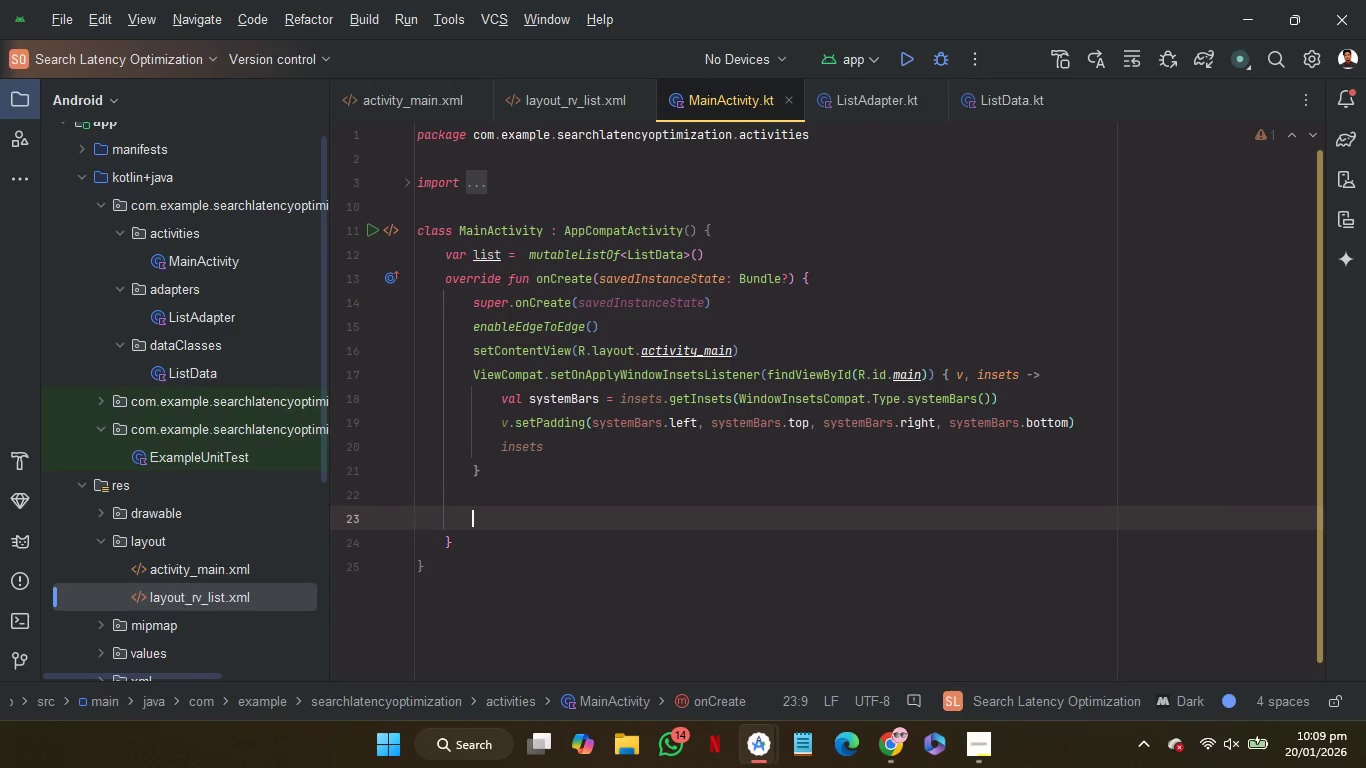 
key(Enter)
 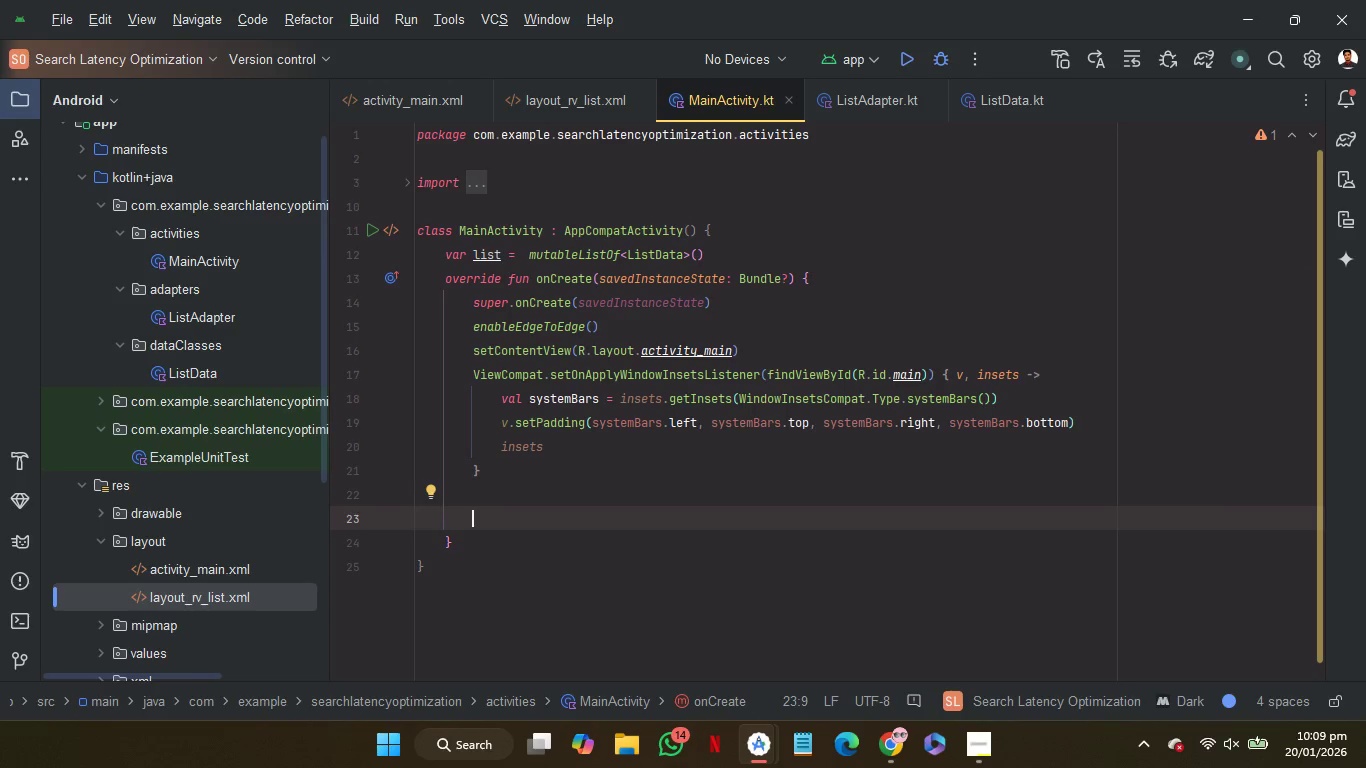 
type(fi)
 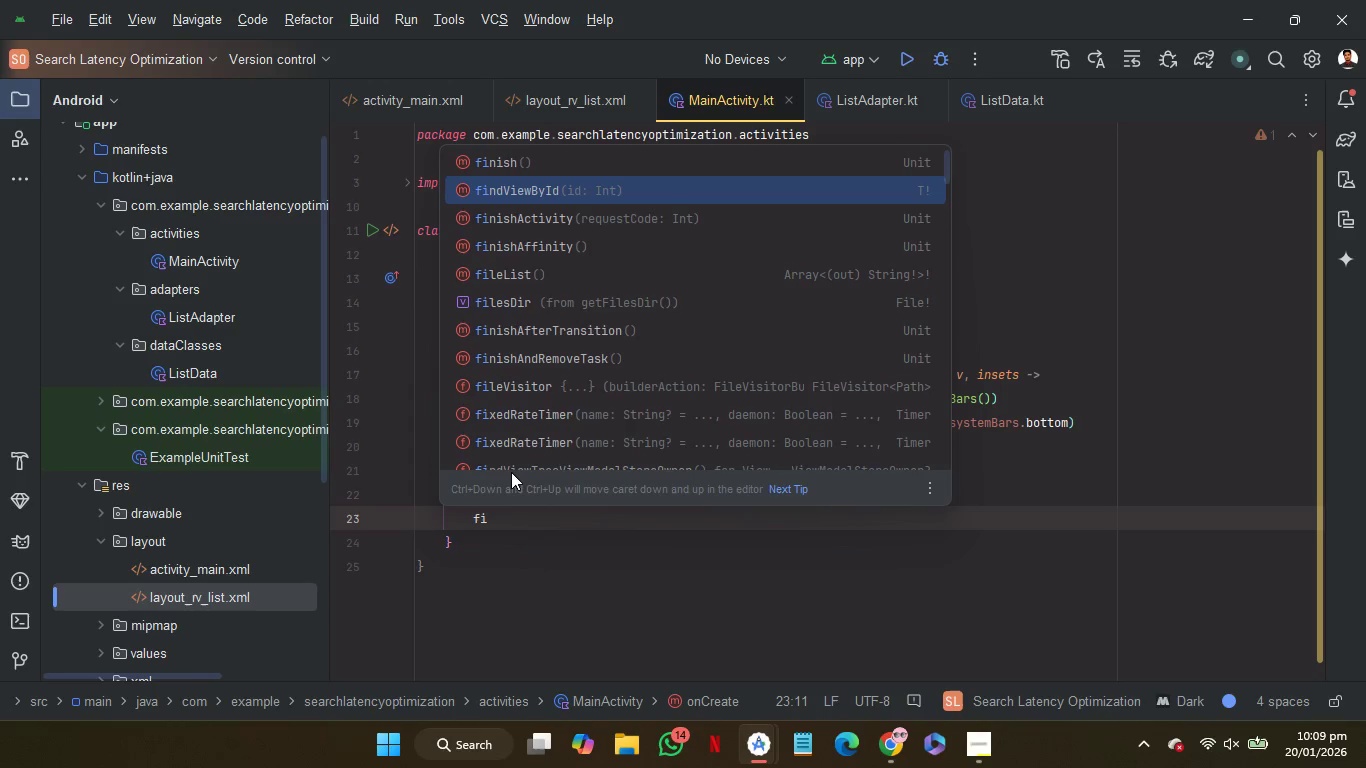 
key(ArrowDown)
 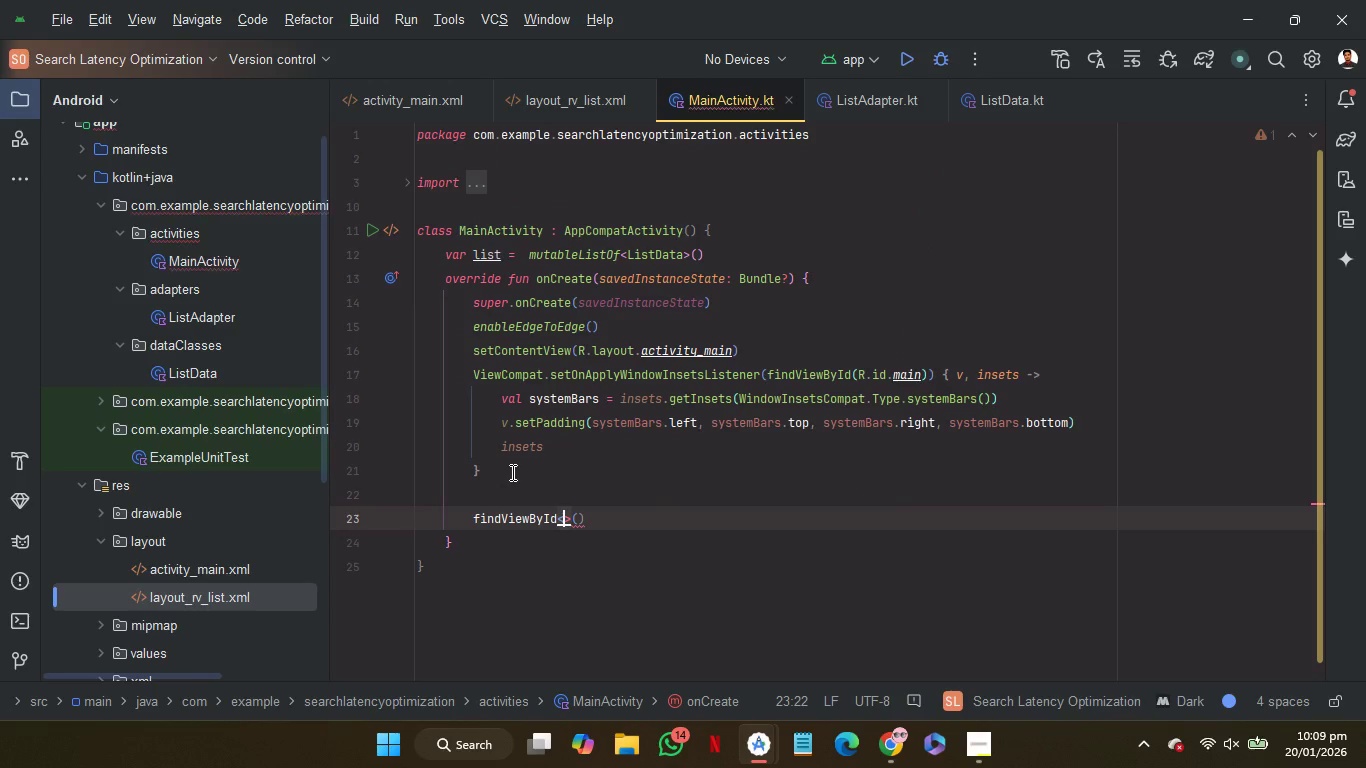 
key(Enter)
 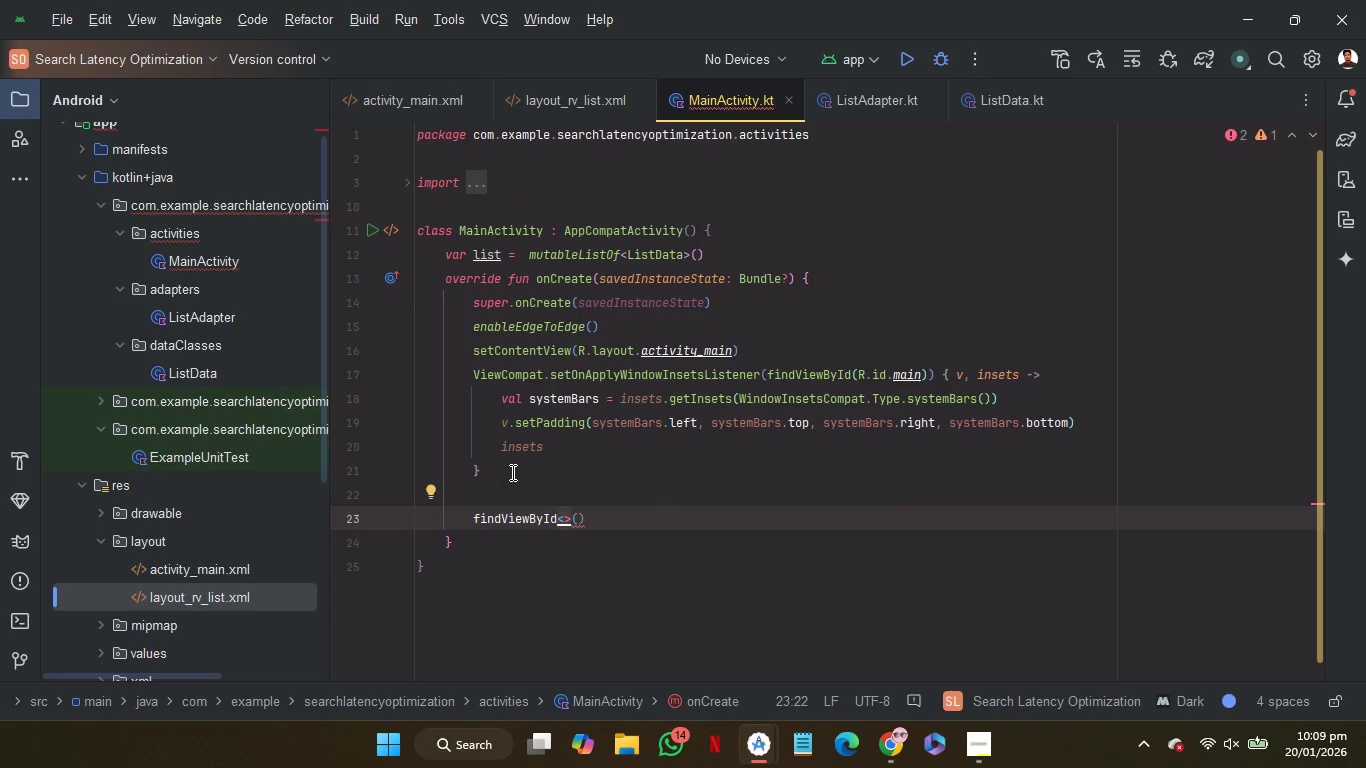 
type(ET)
 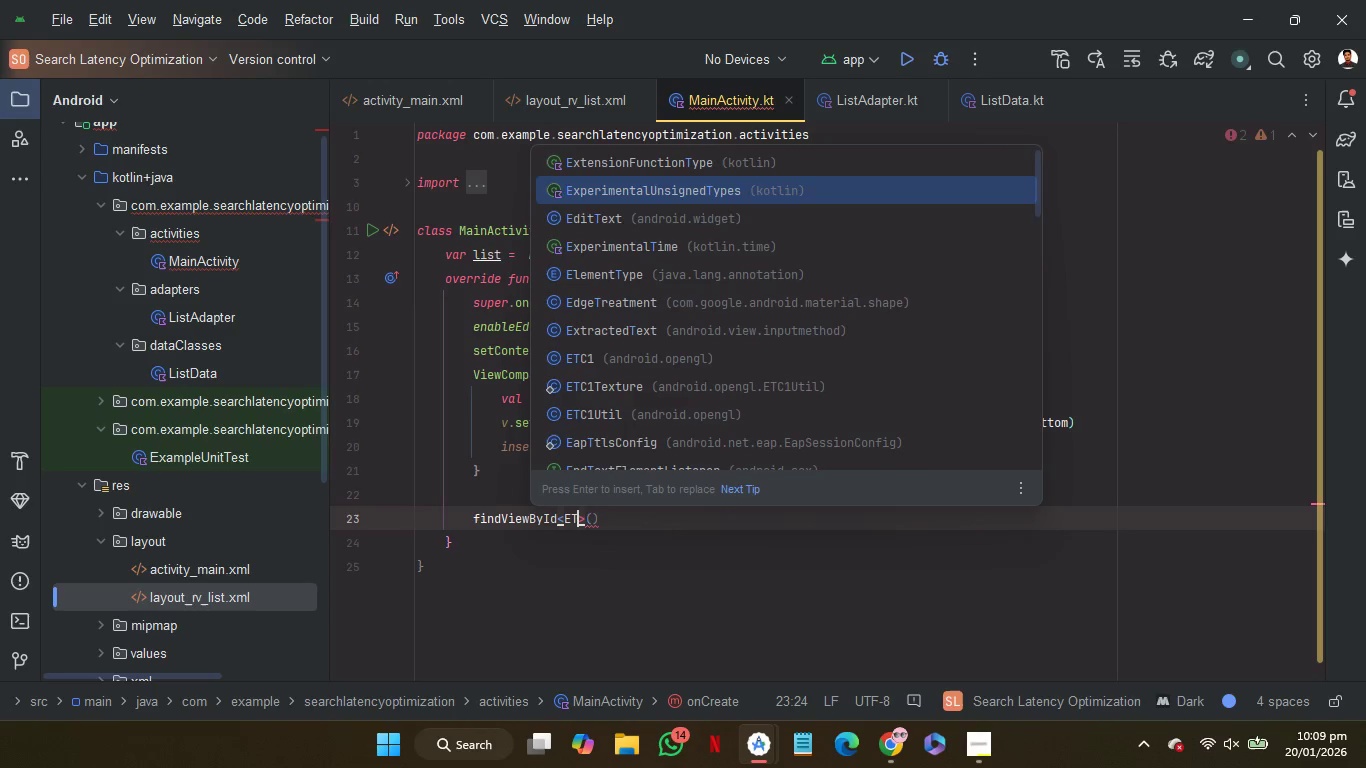 
key(ArrowDown)
 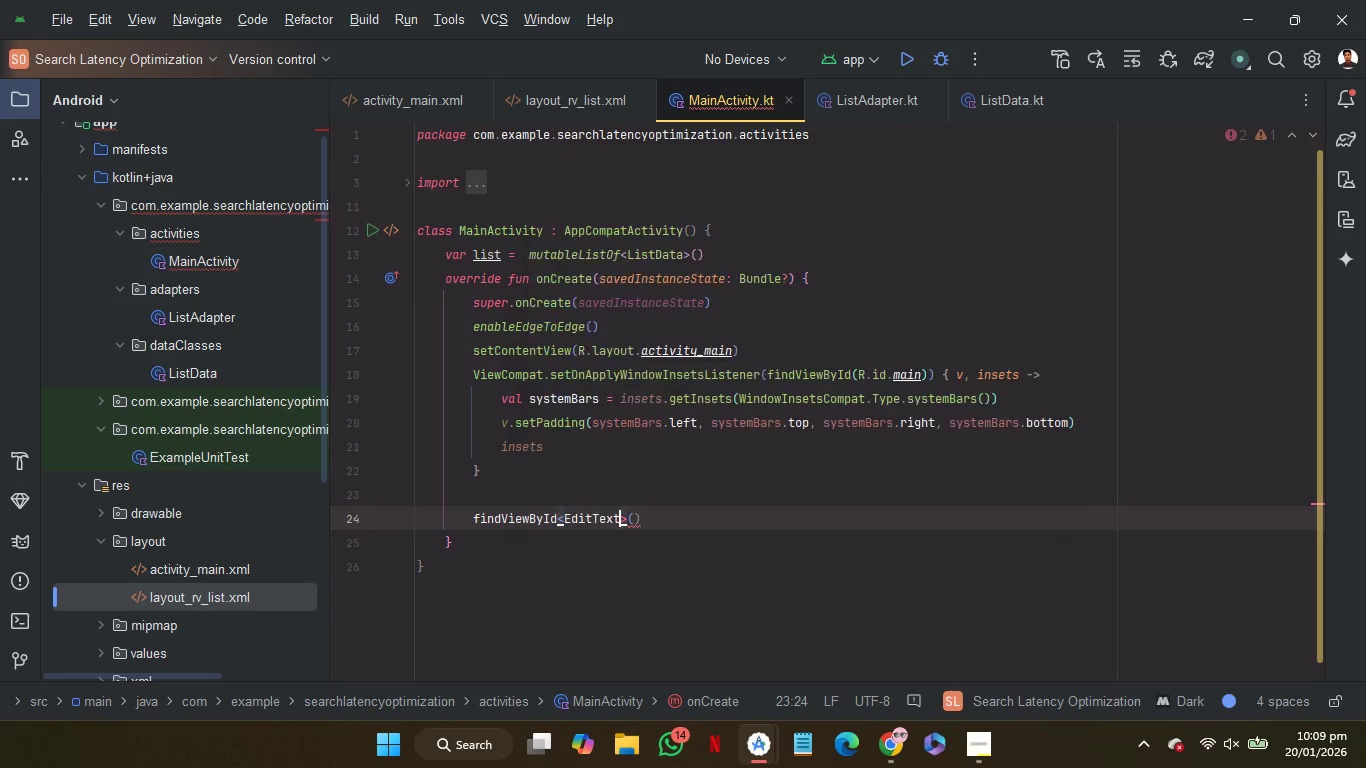 
key(ArrowDown)
 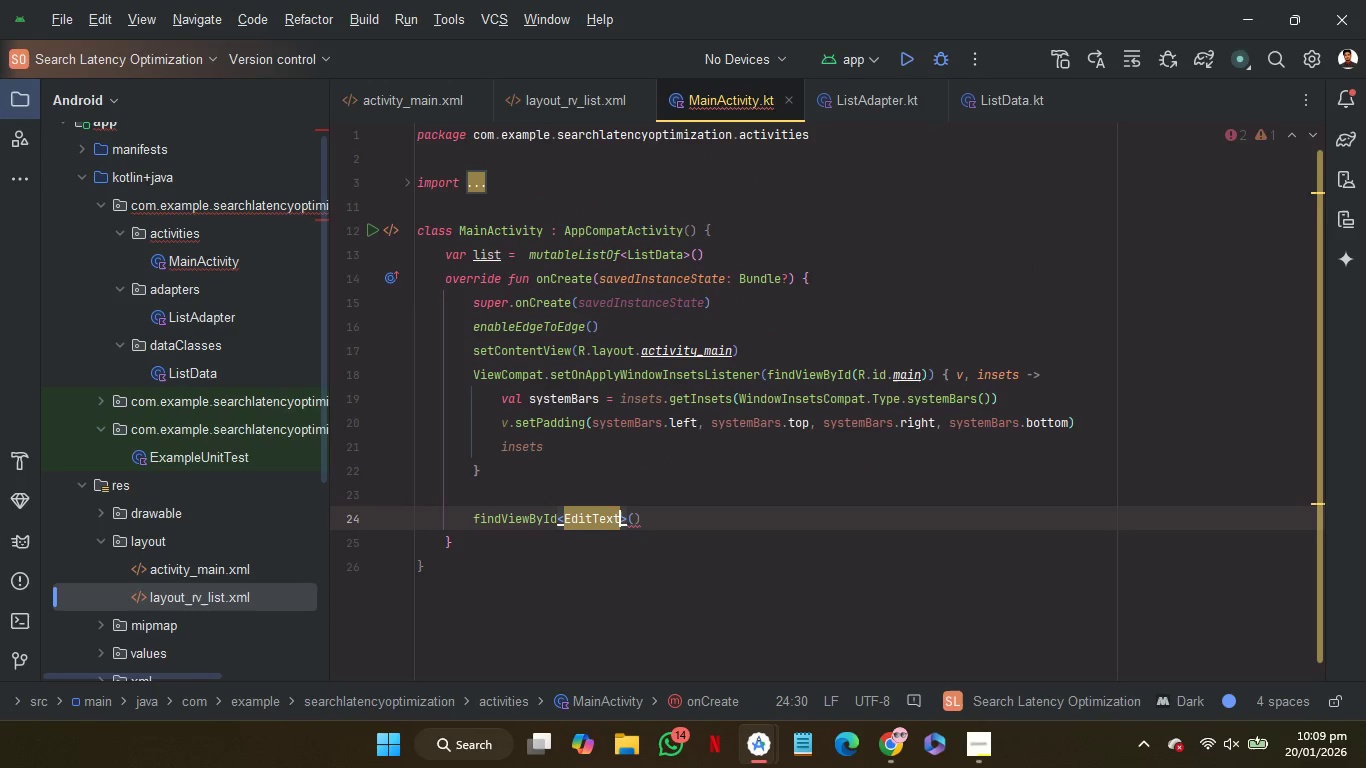 
key(Enter)
 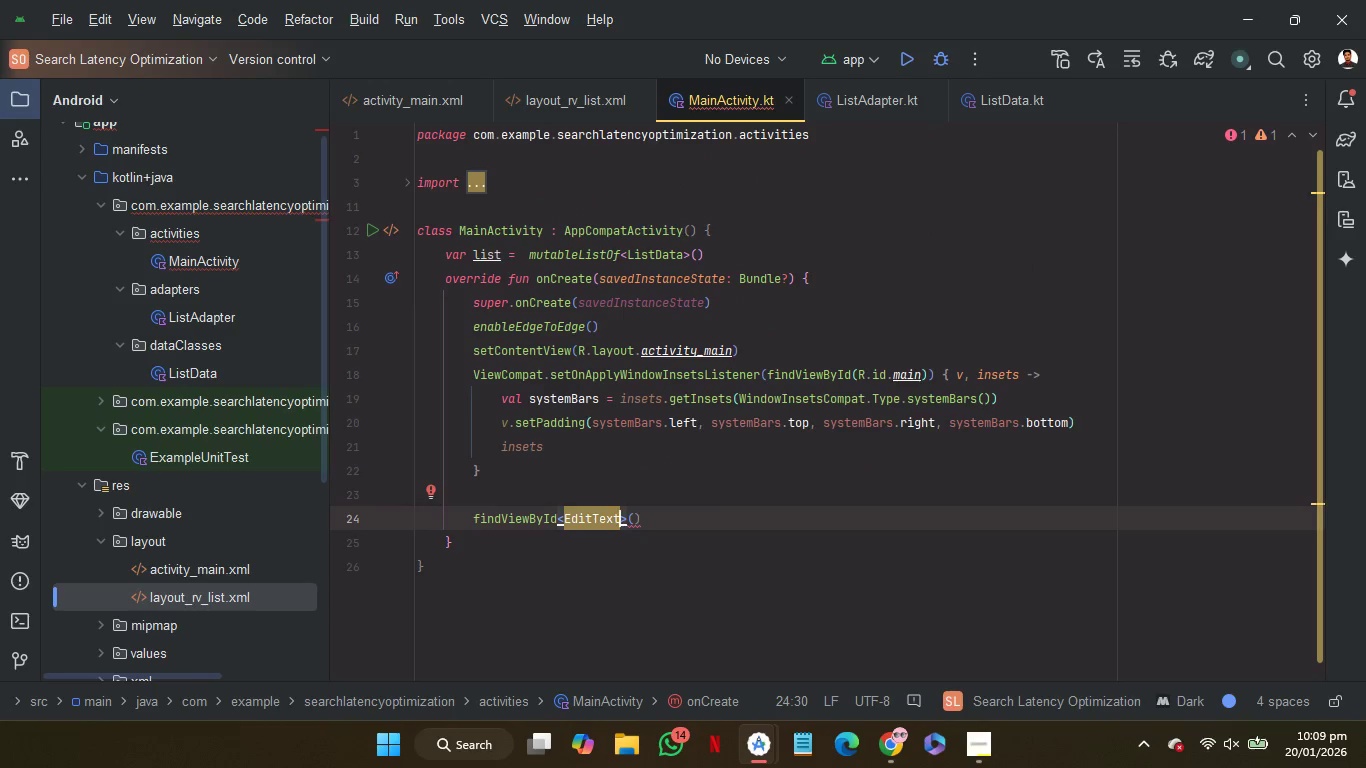 
key(ArrowRight)
 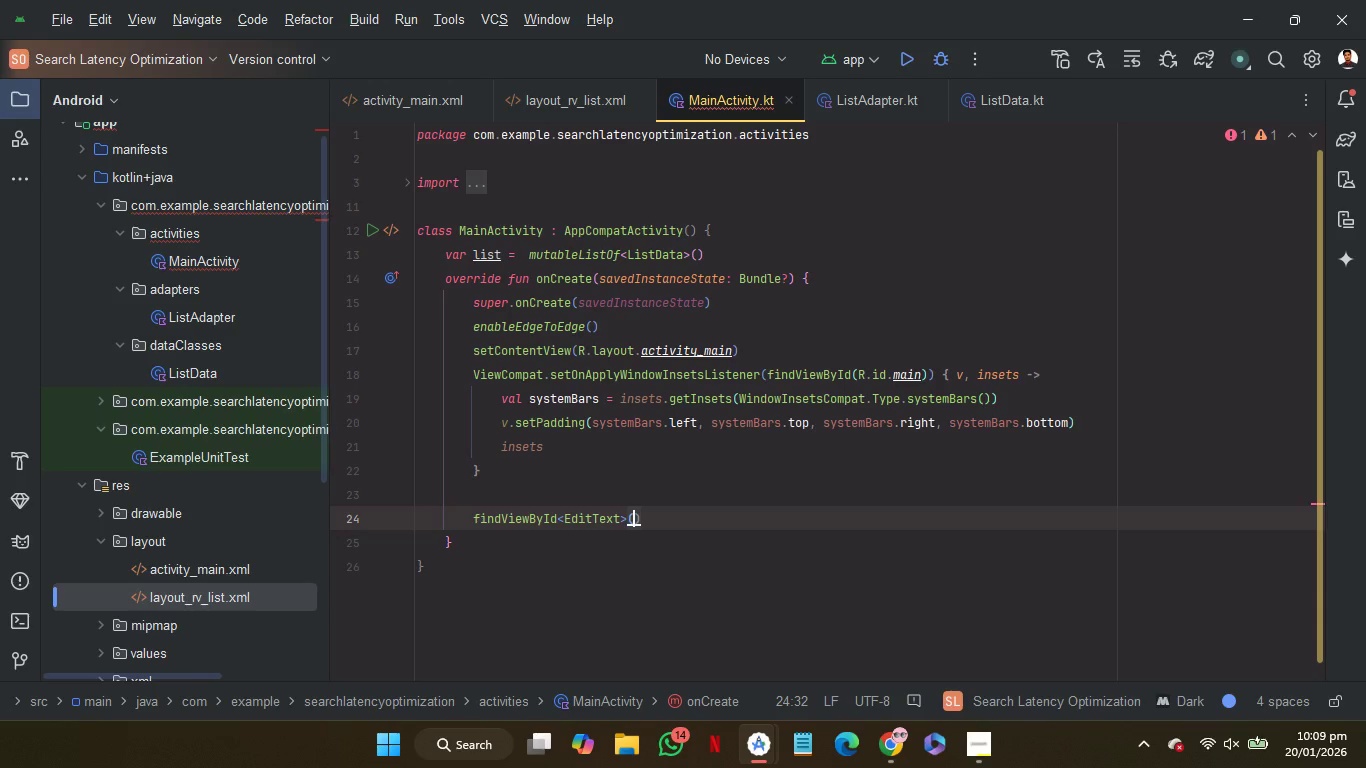 
key(ArrowRight)
 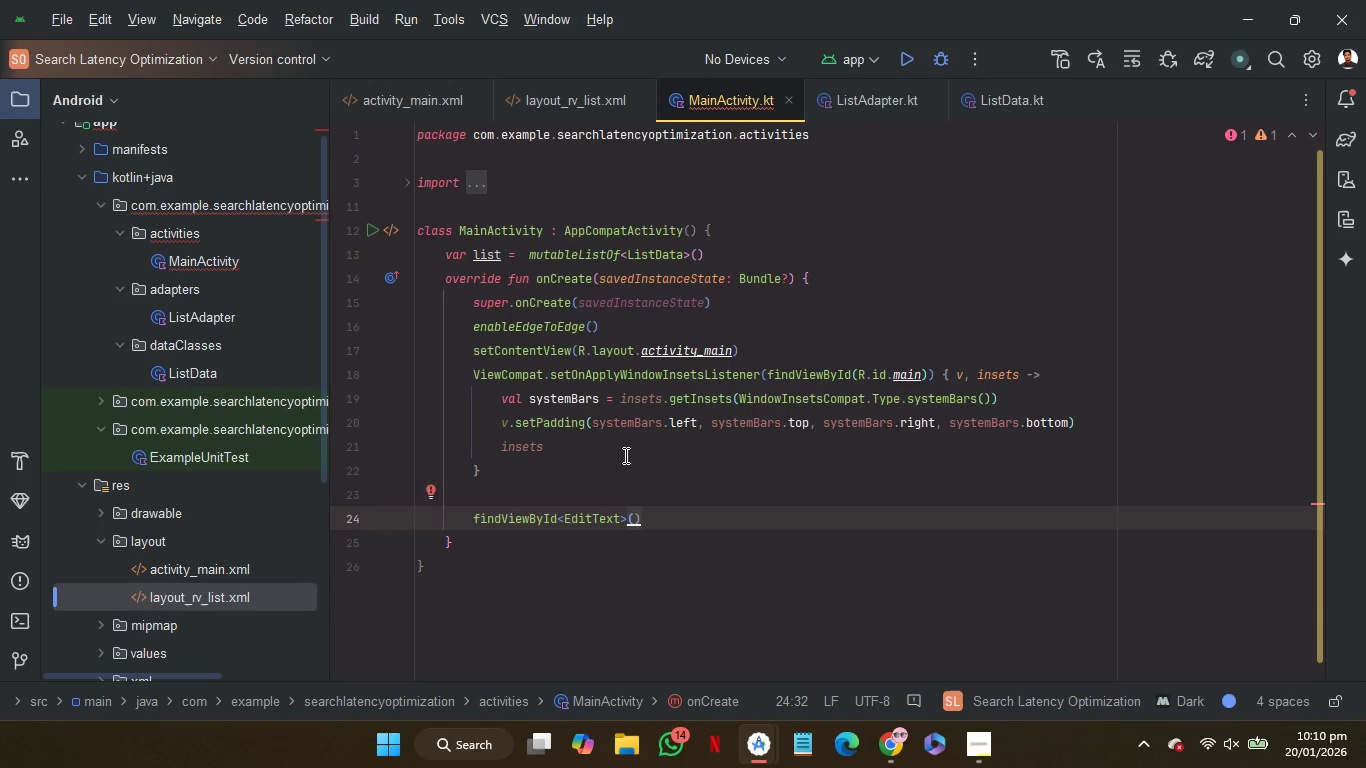 
wait(12.64)
 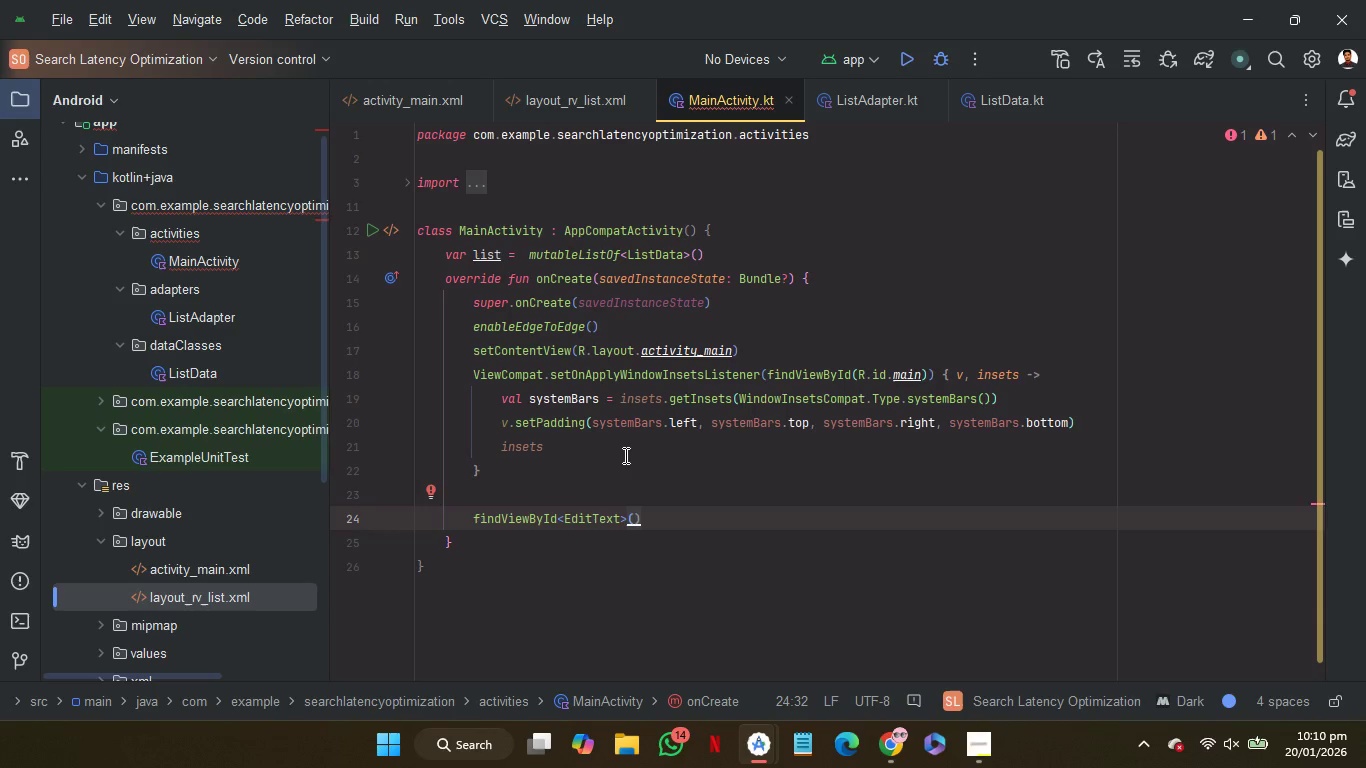 
left_click([993, 110])
 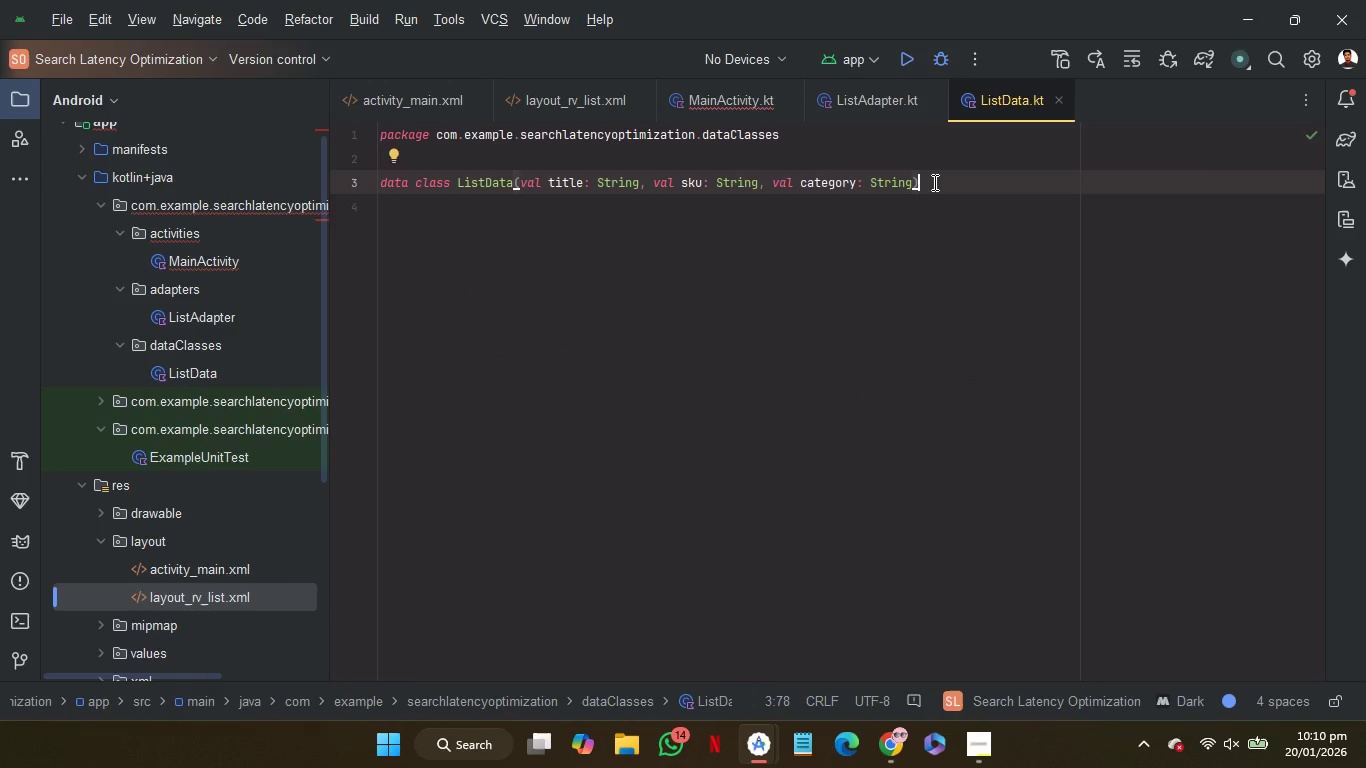 
left_click_drag(start_coordinate=[933, 182], to_coordinate=[346, 187])
 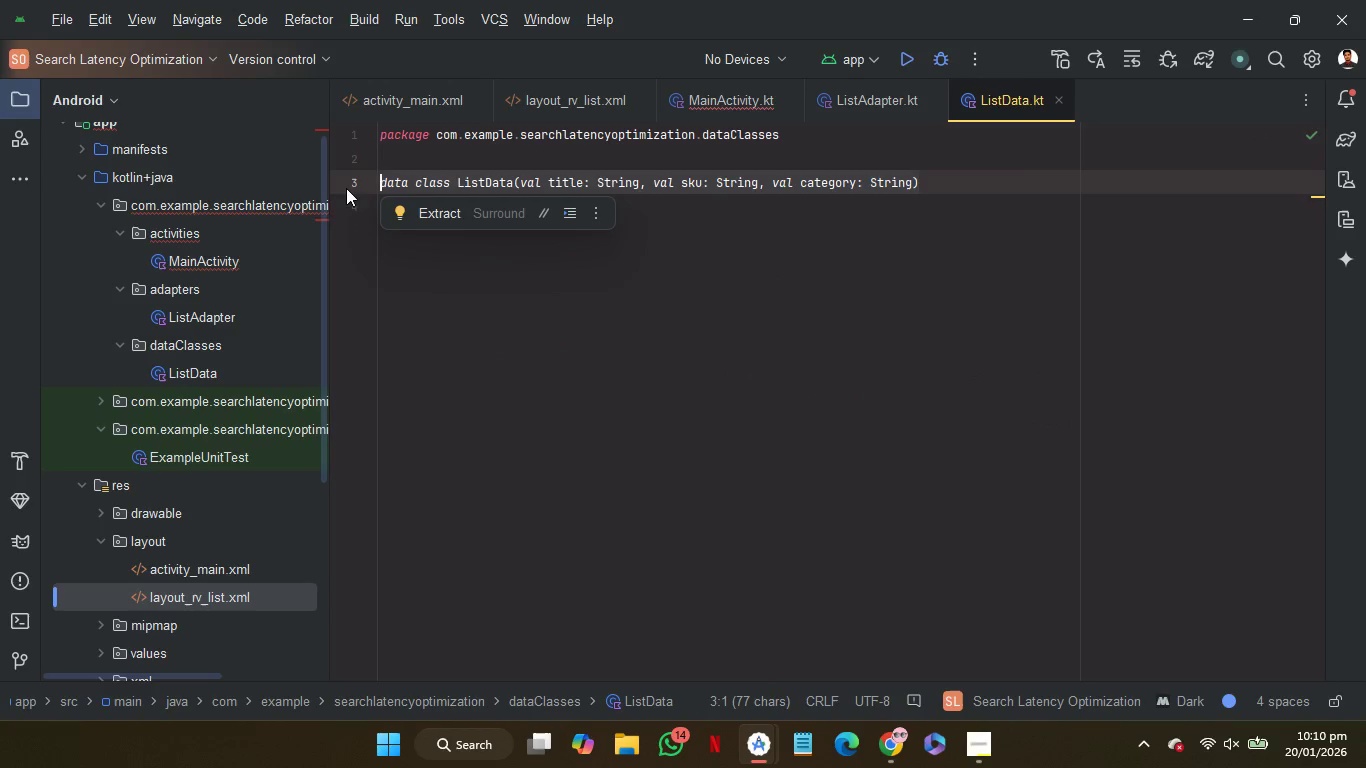 
key(Control+C)
 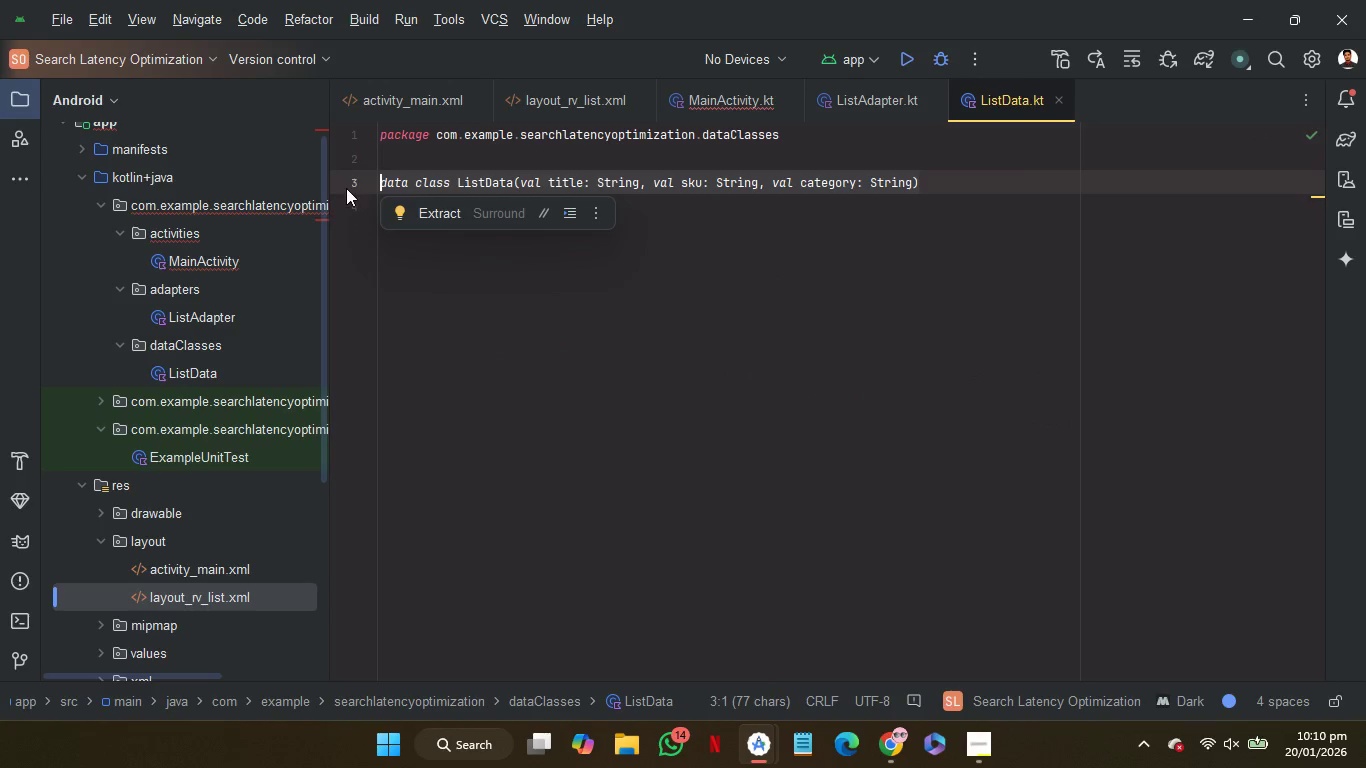 
key(Control+C)
 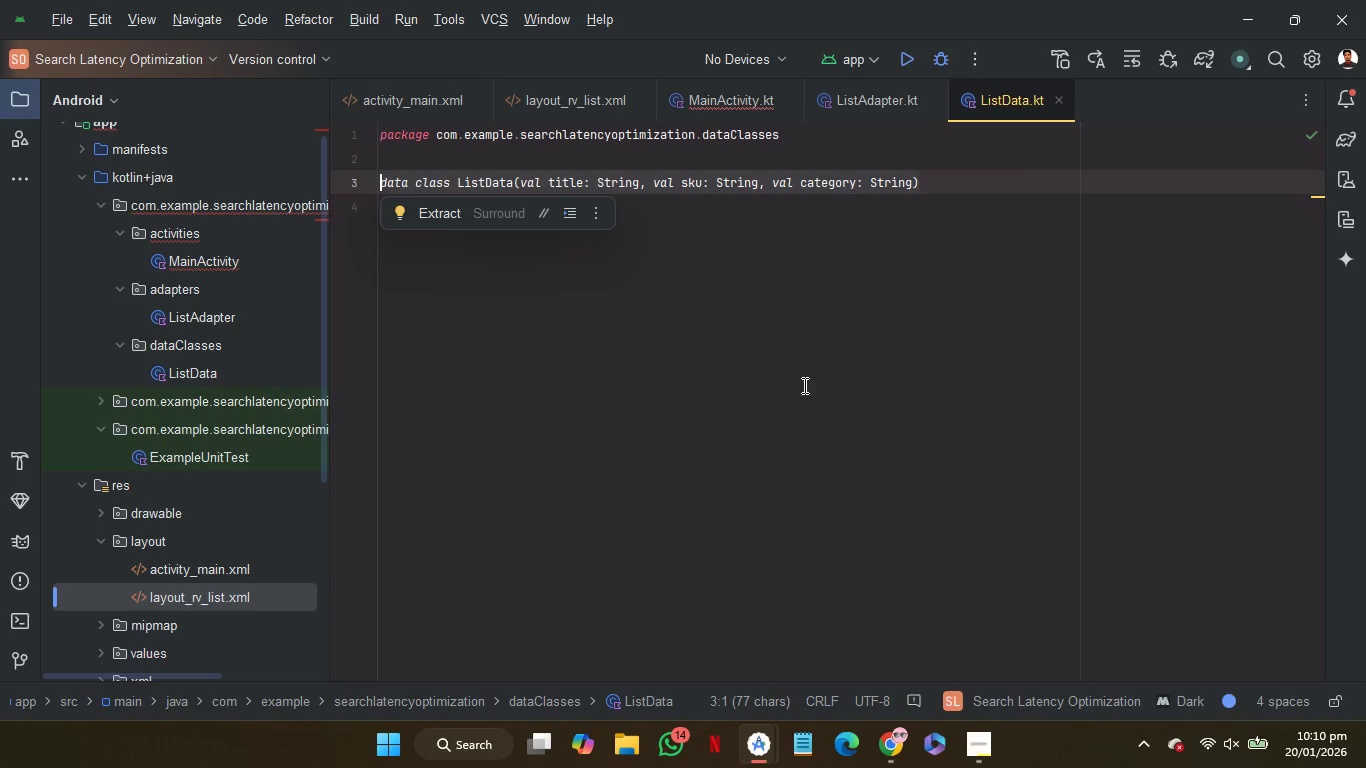 
key(Control+C)
 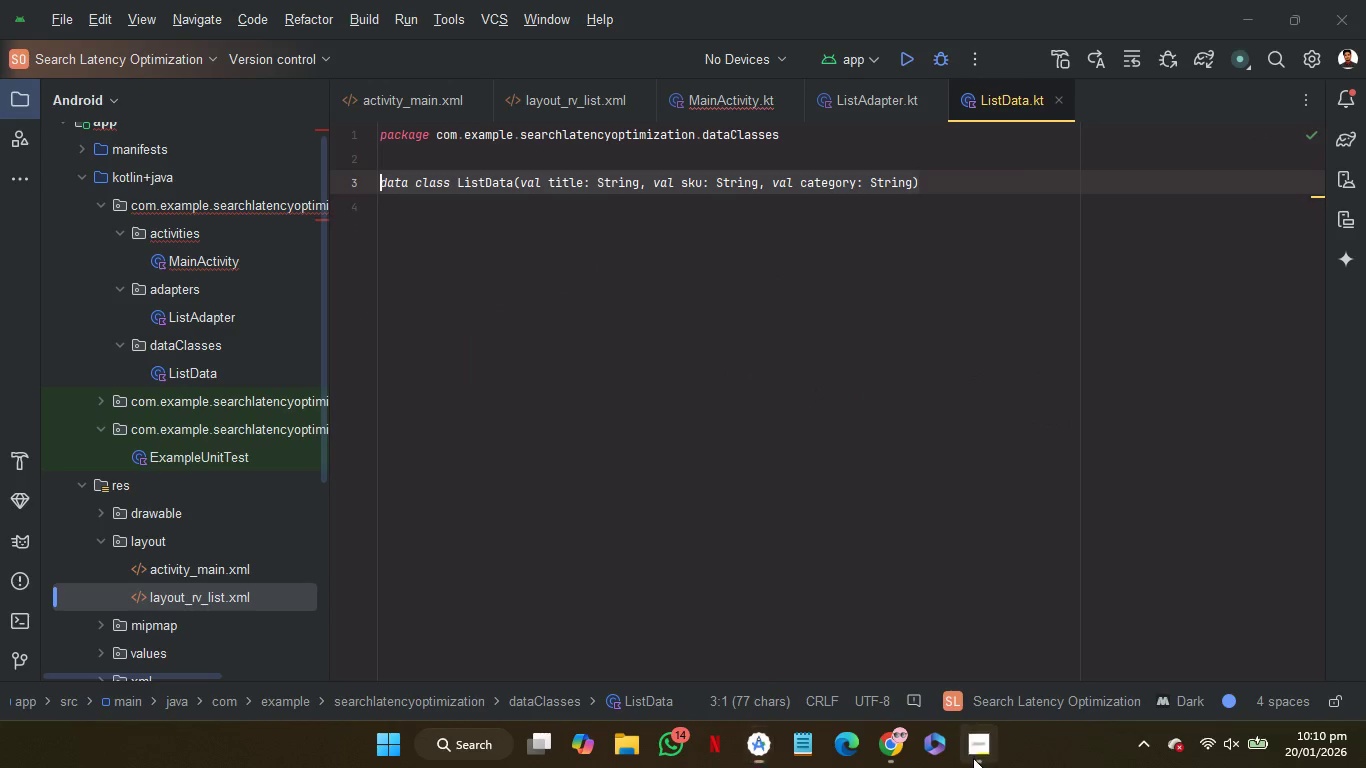 
left_click([973, 758])